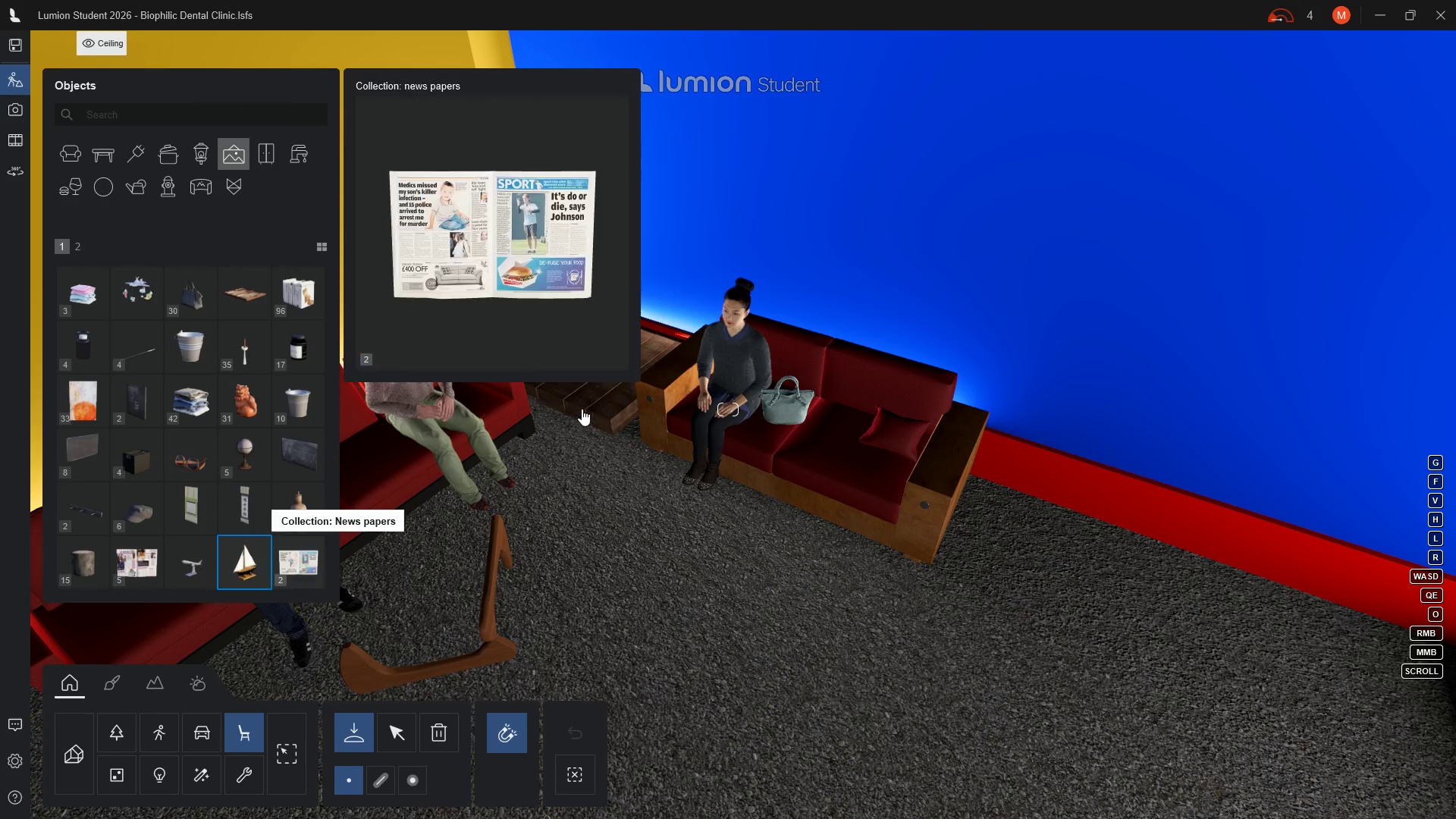 
left_click([585, 350])
 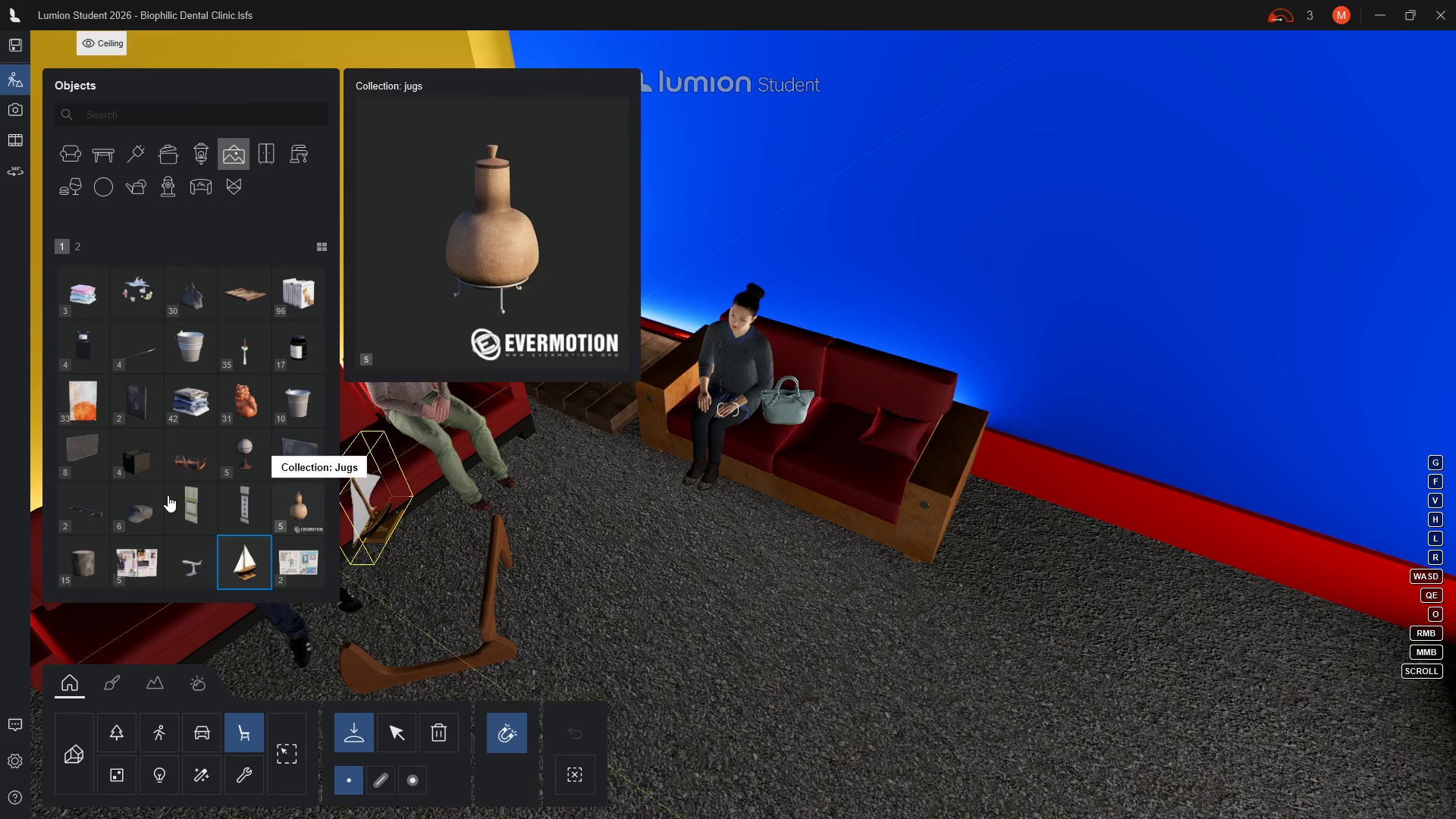 
wait(8.05)
 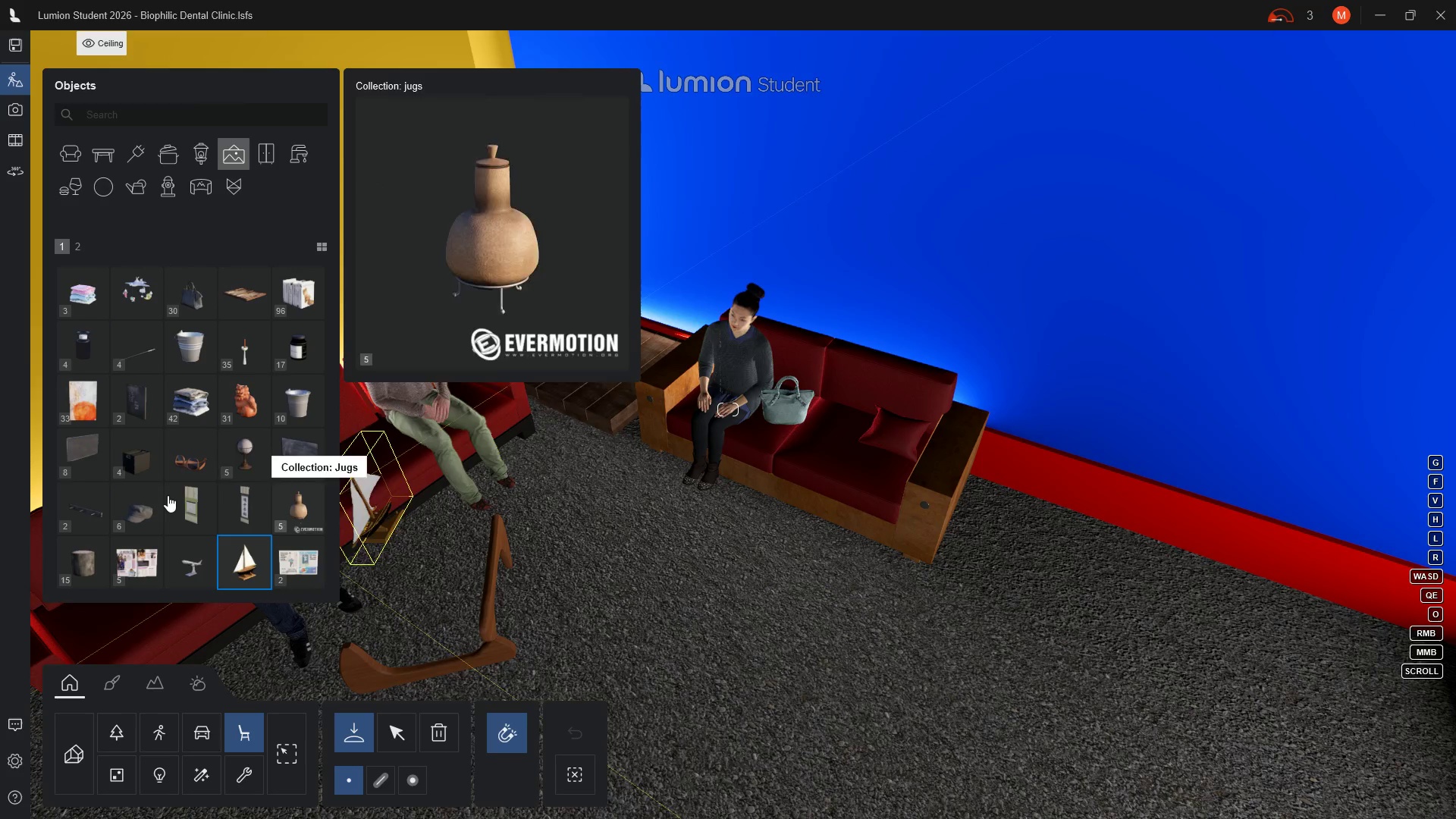 
left_click([133, 567])
 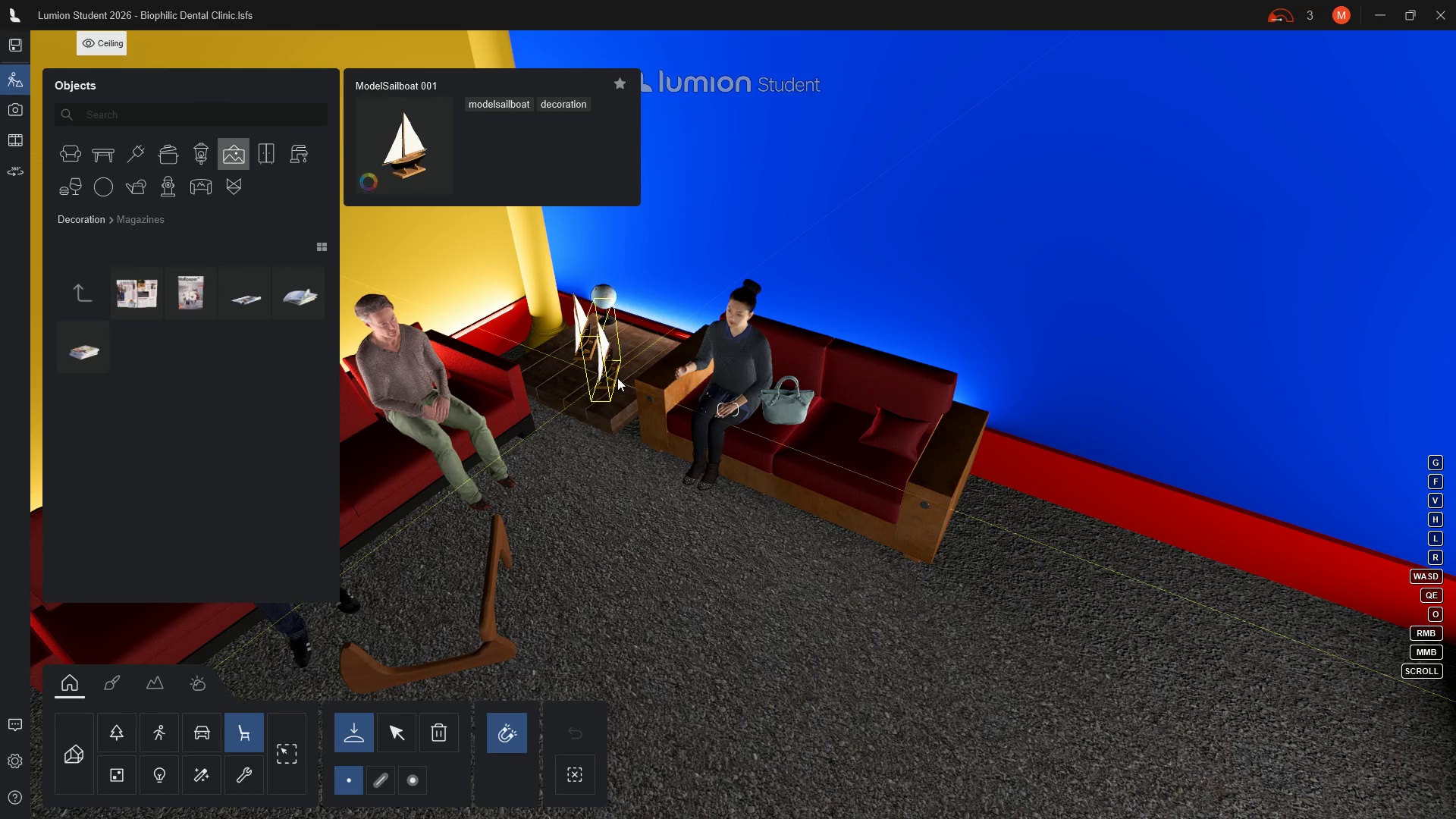 
mouse_move([174, 292])
 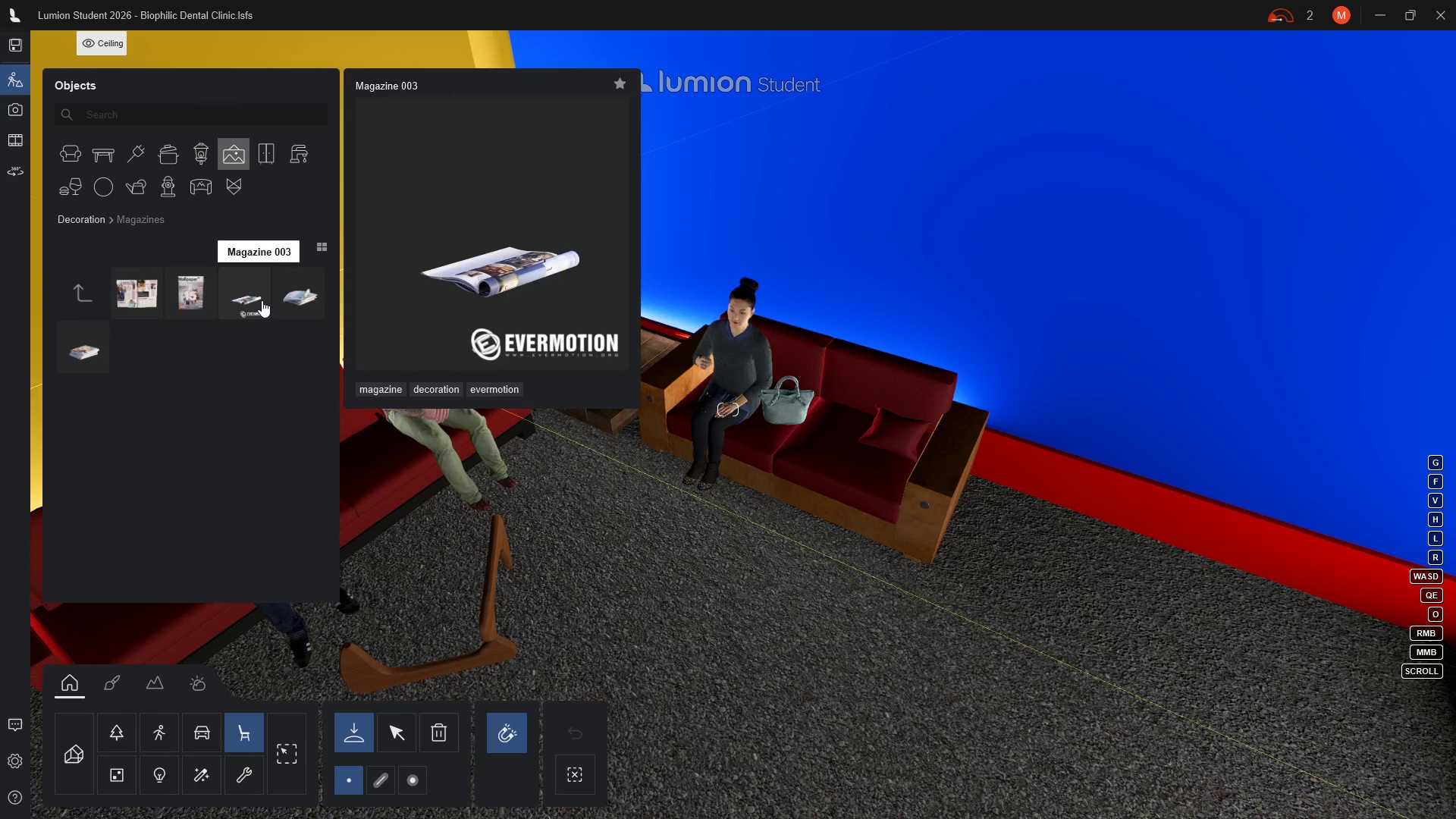 
left_click([262, 300])
 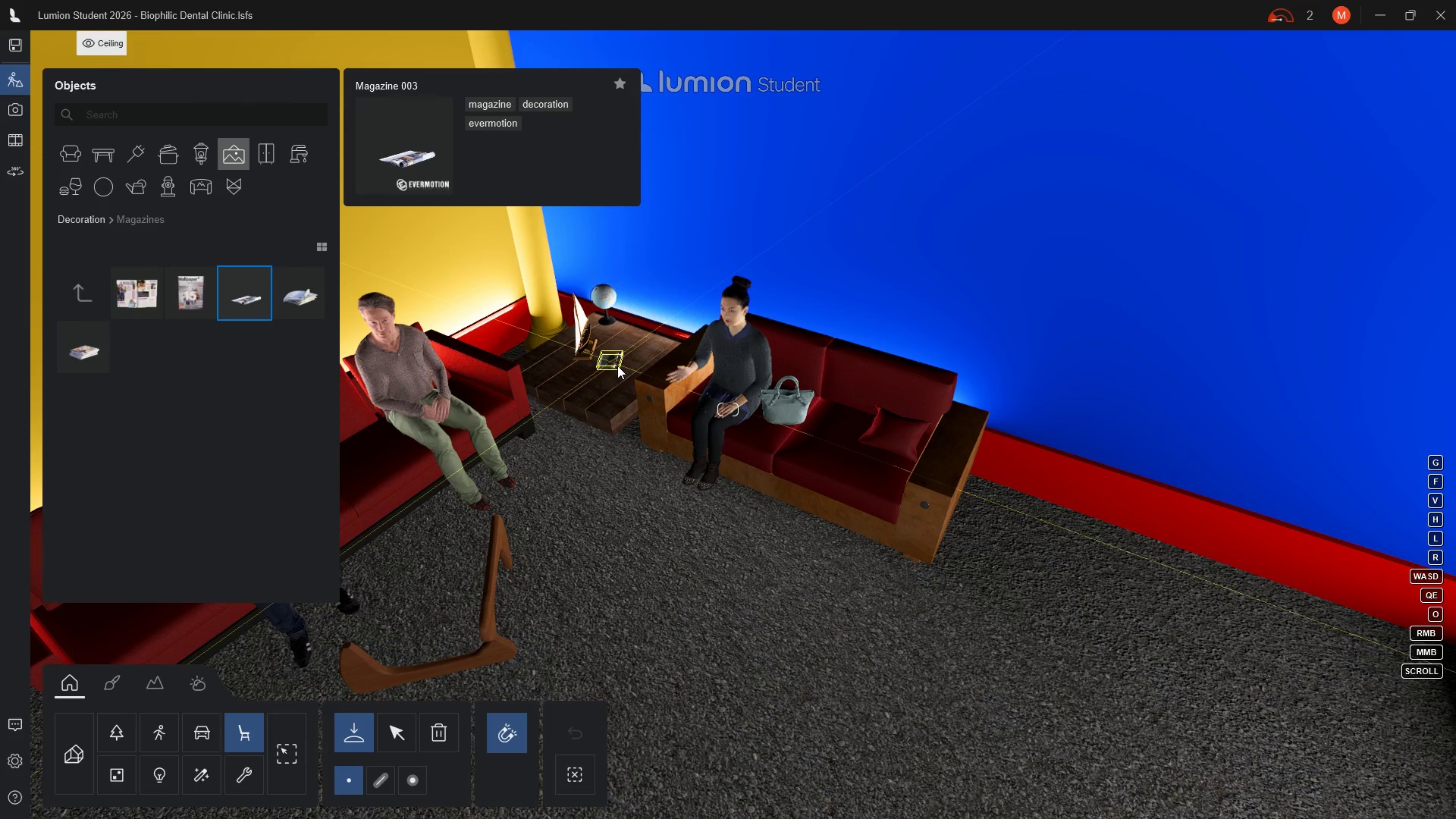 
left_click([623, 367])
 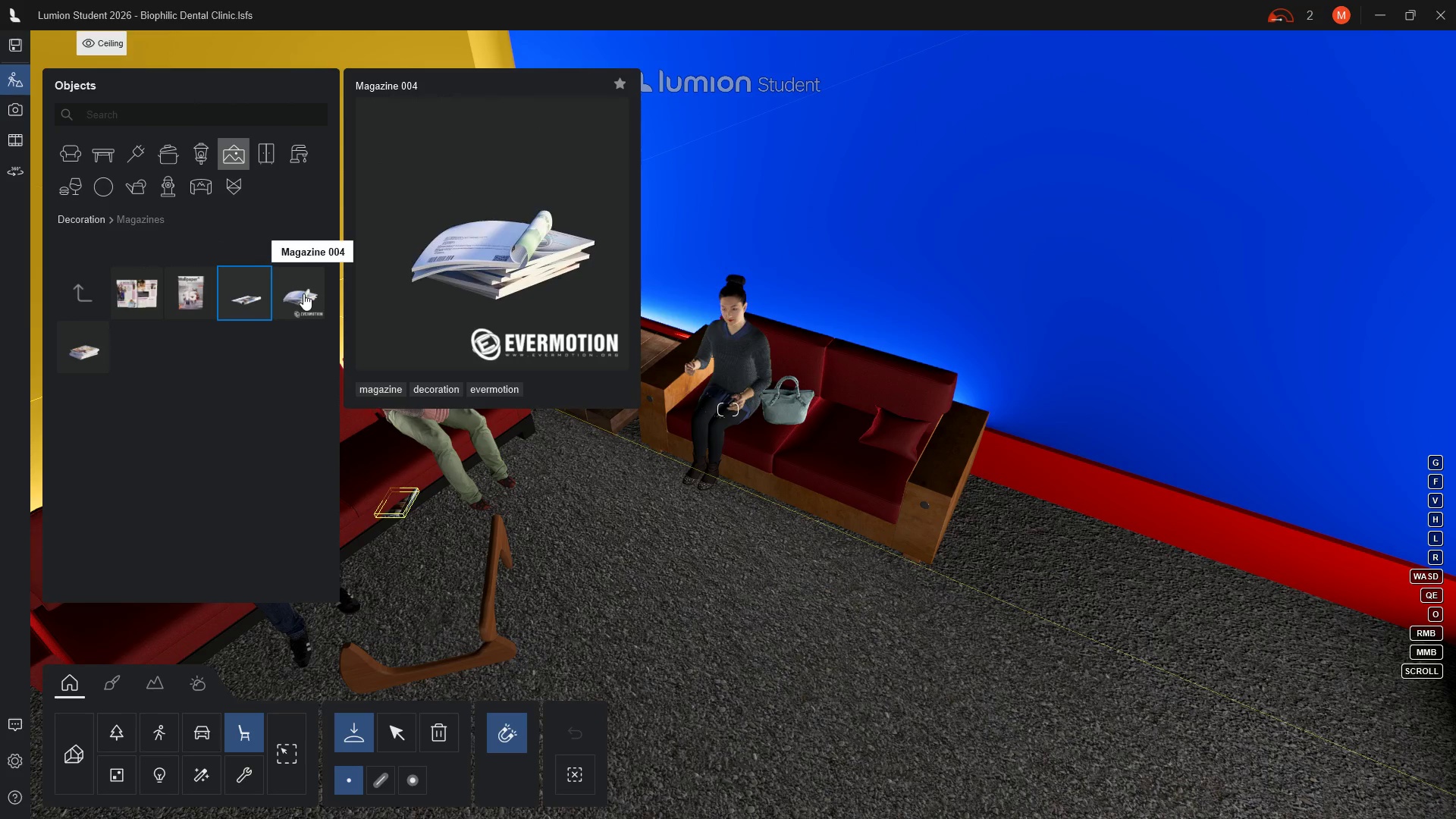 
left_click([303, 293])
 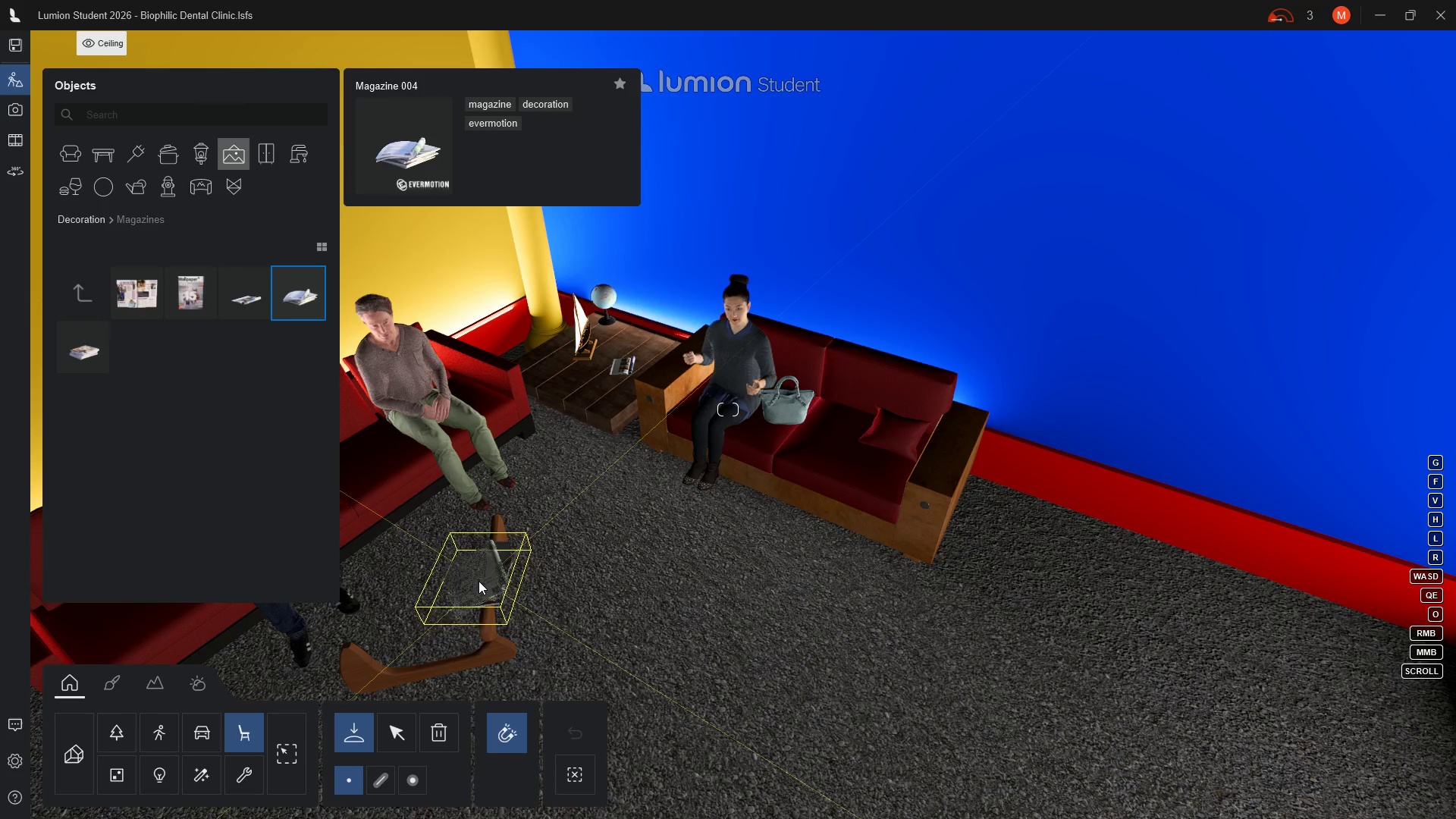 
left_click([475, 579])
 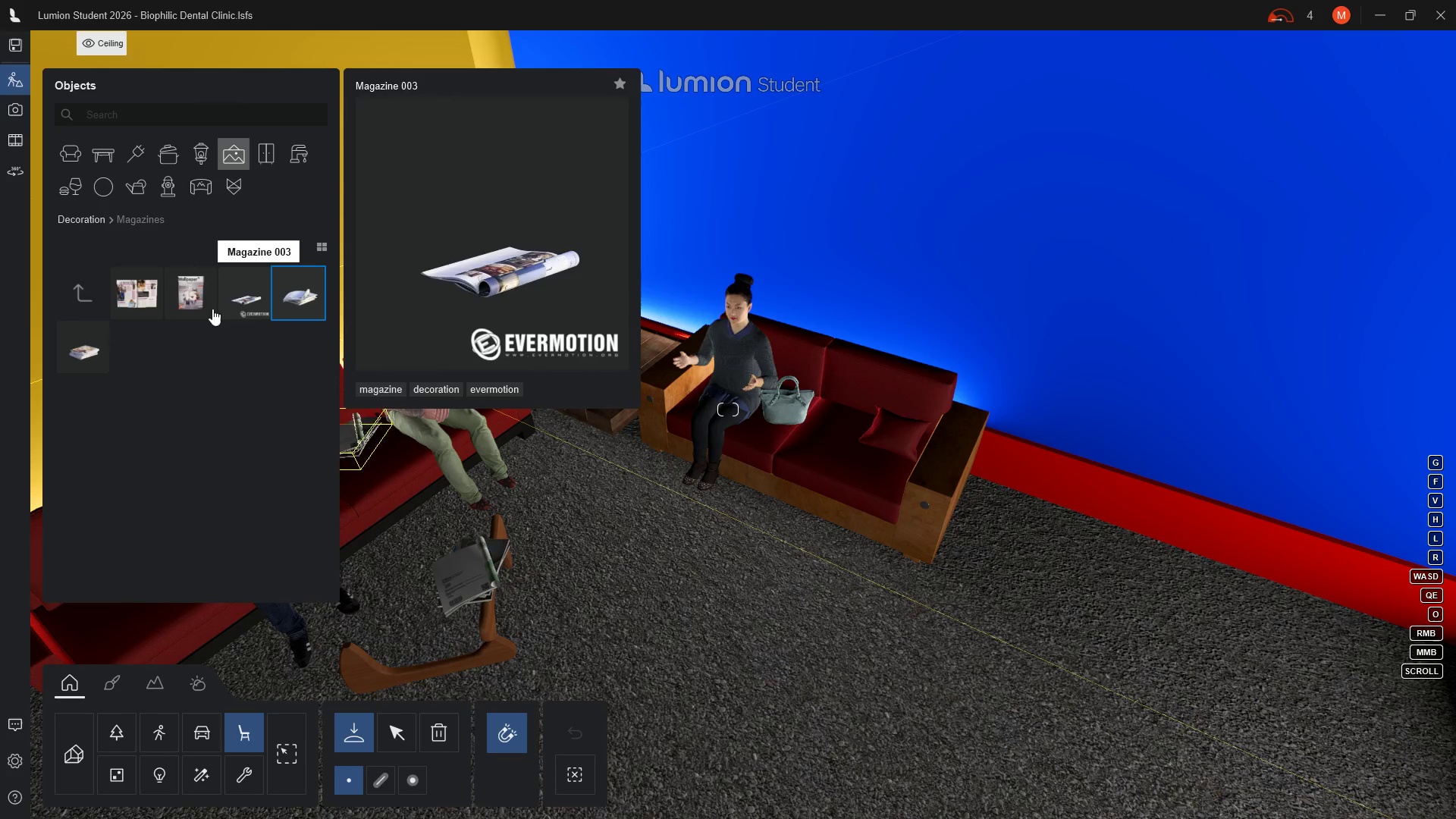 
left_click([83, 353])
 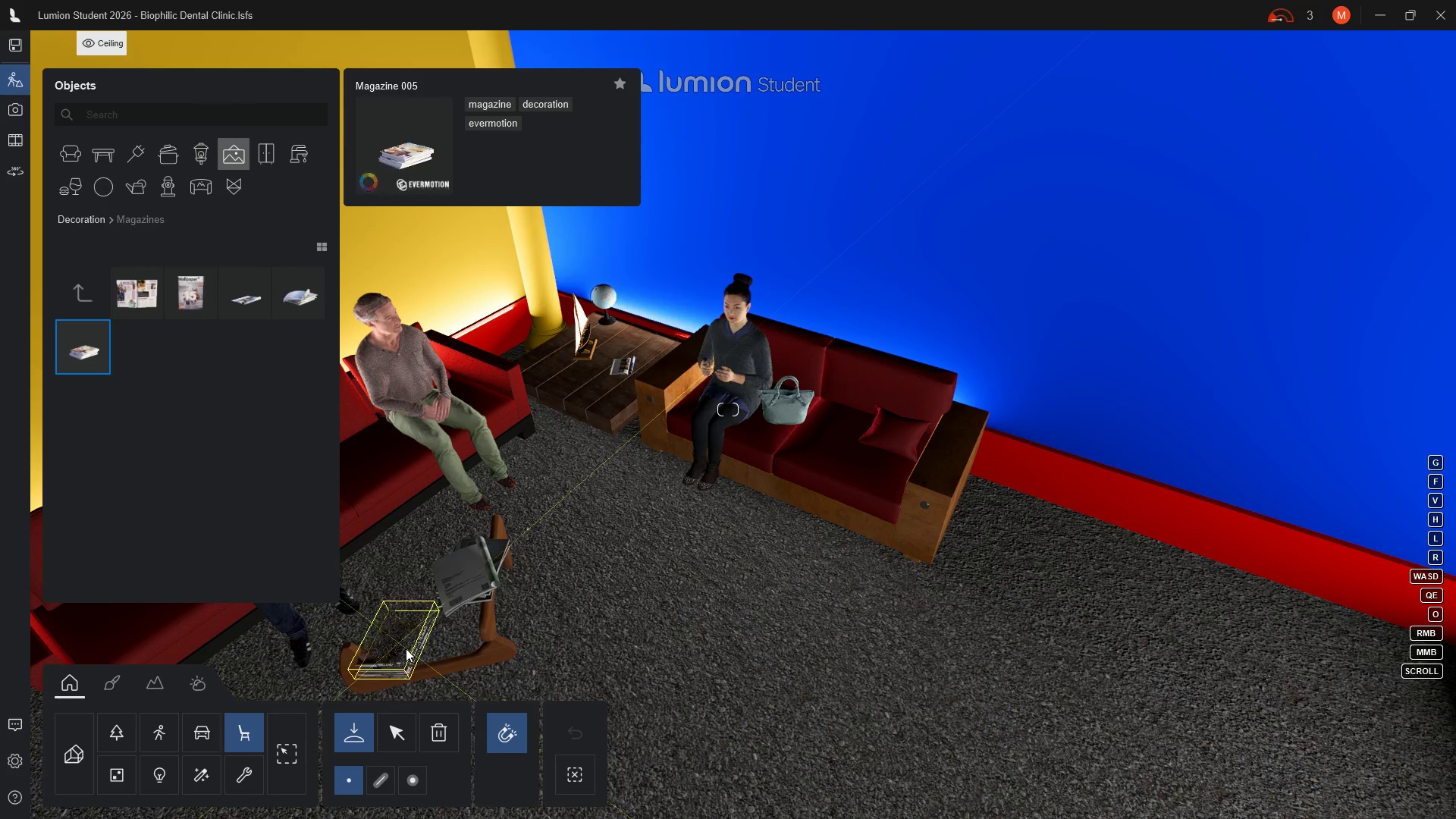 
left_click([406, 648])
 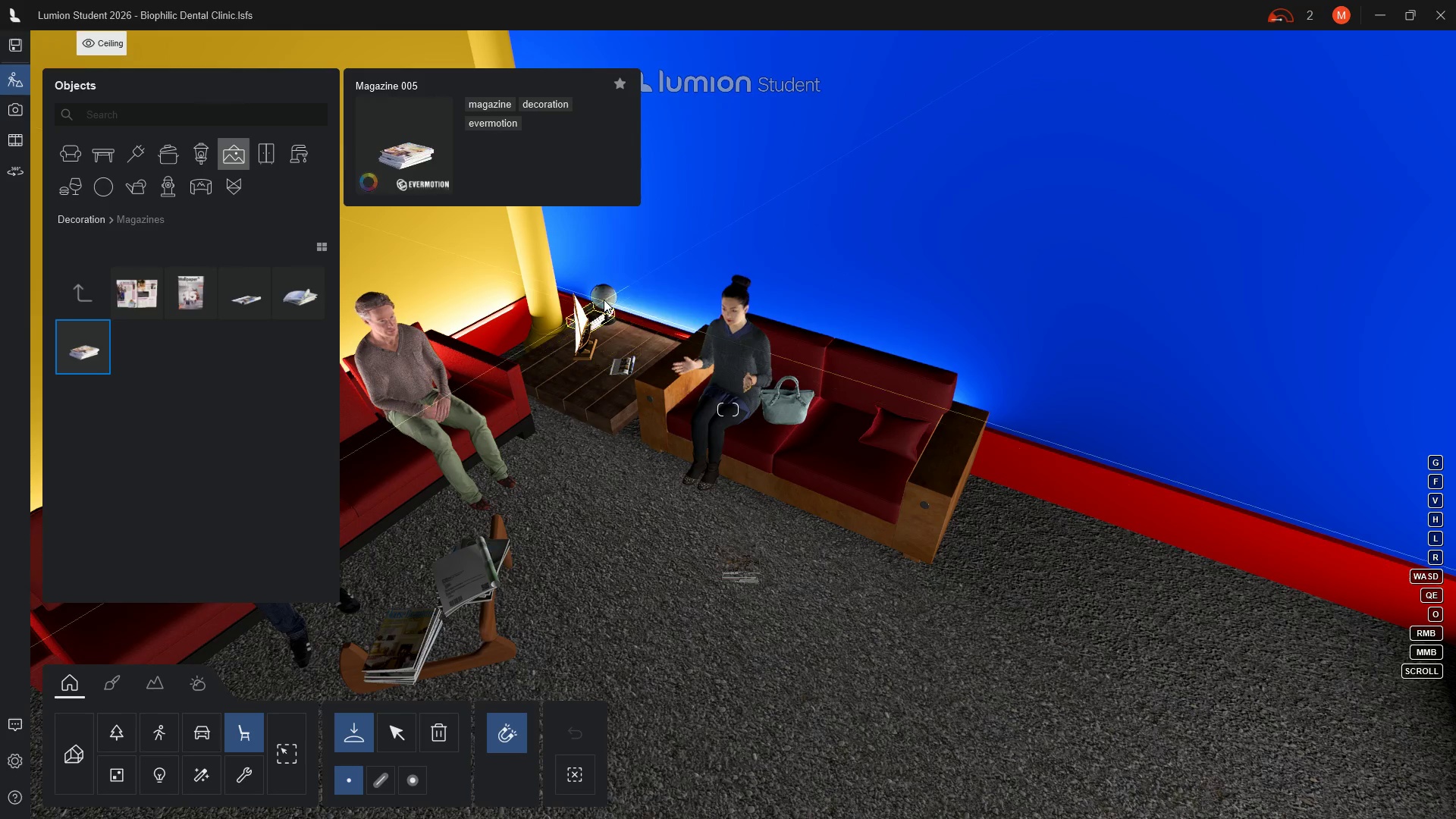 
wait(6.86)
 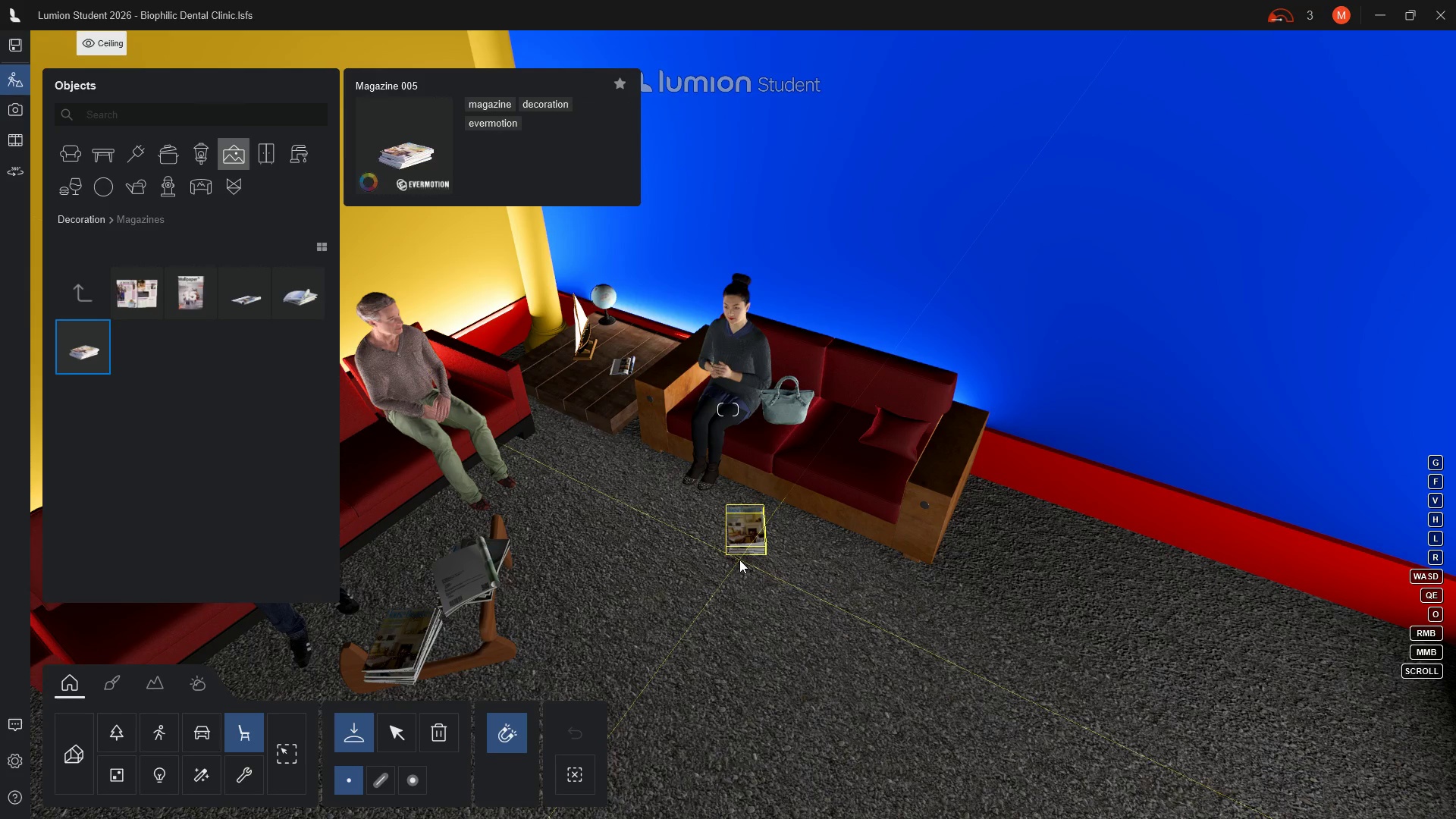 
left_click([397, 739])
 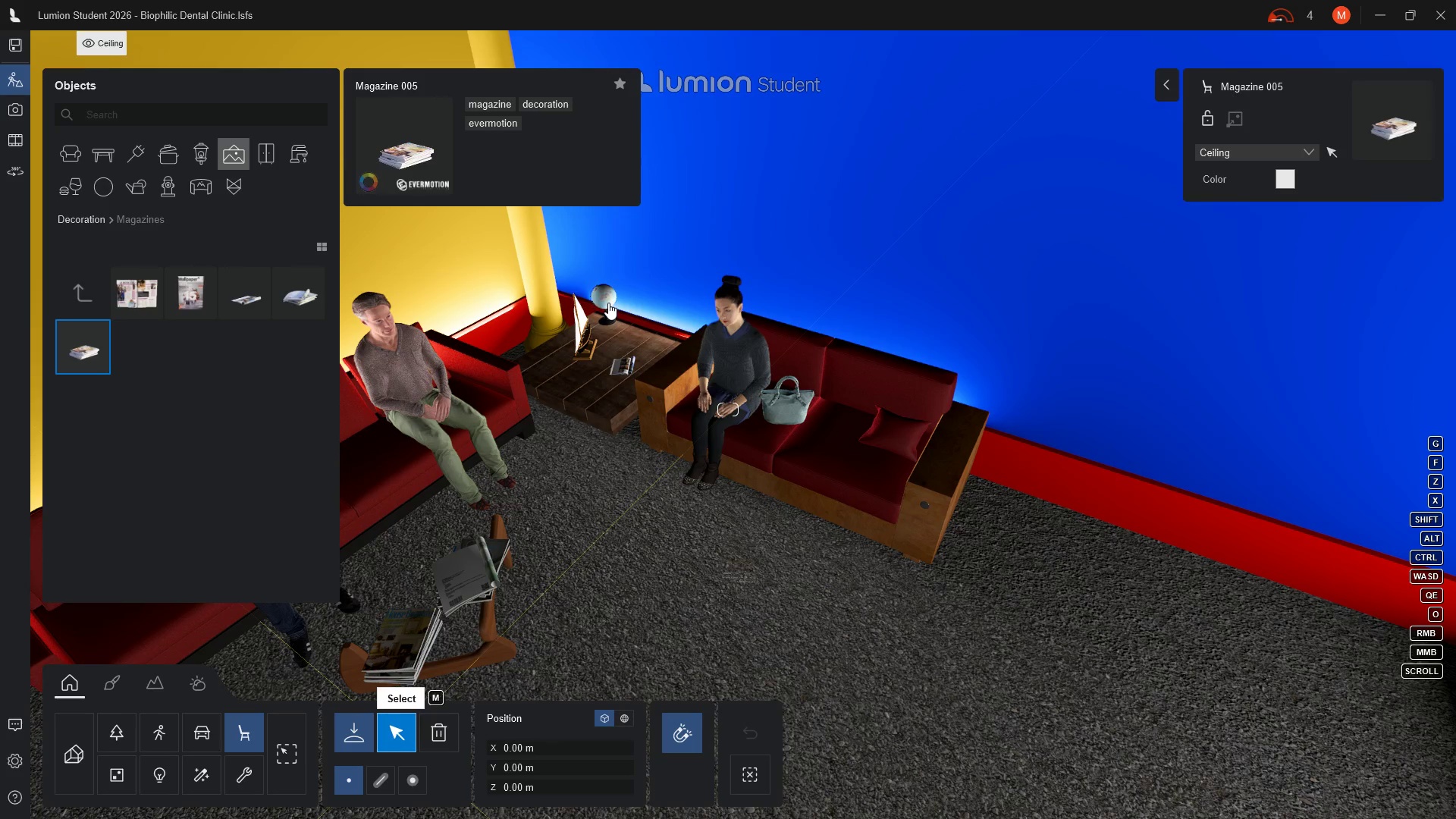 
left_click([608, 303])
 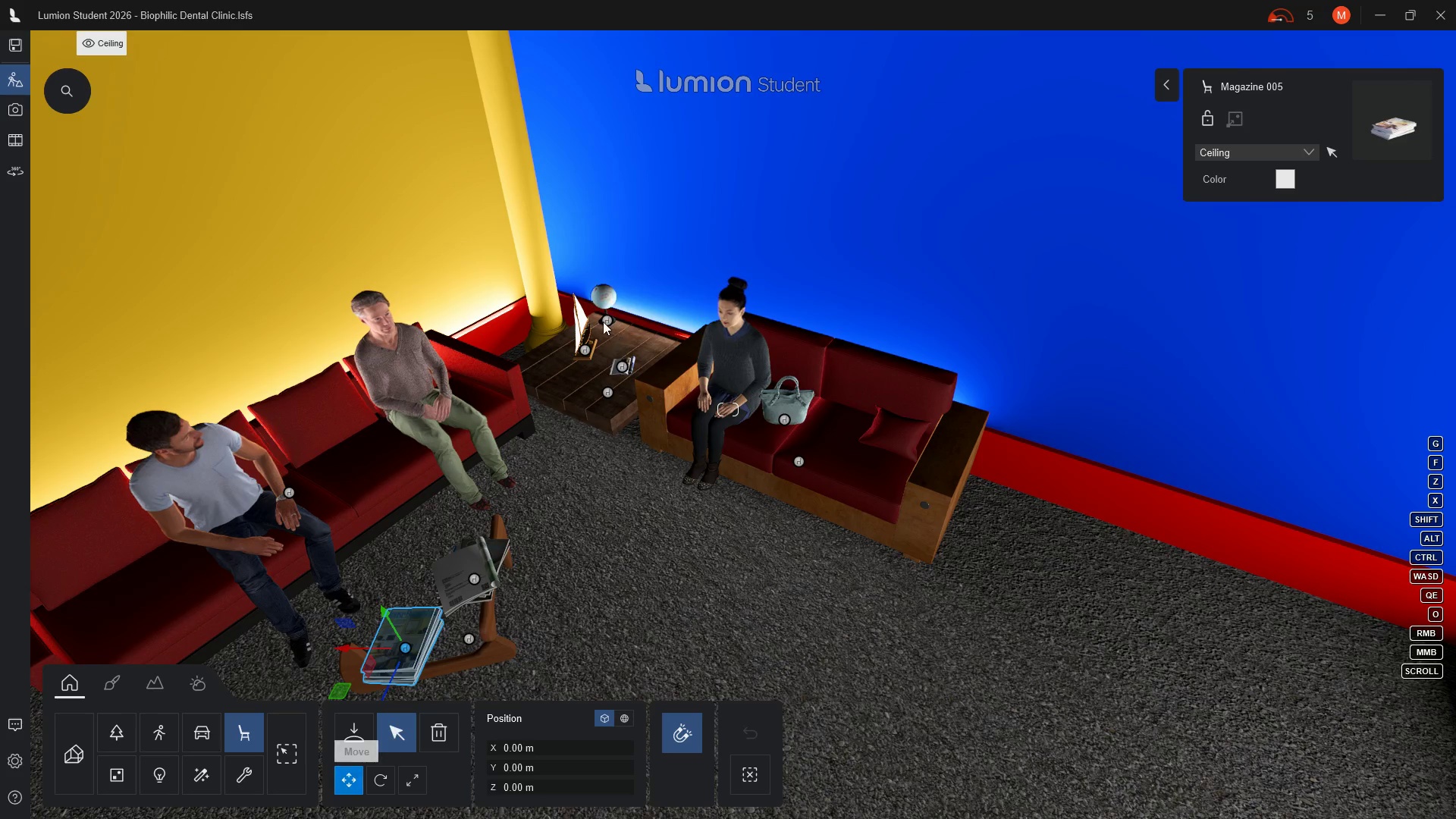 
left_click([608, 322])
 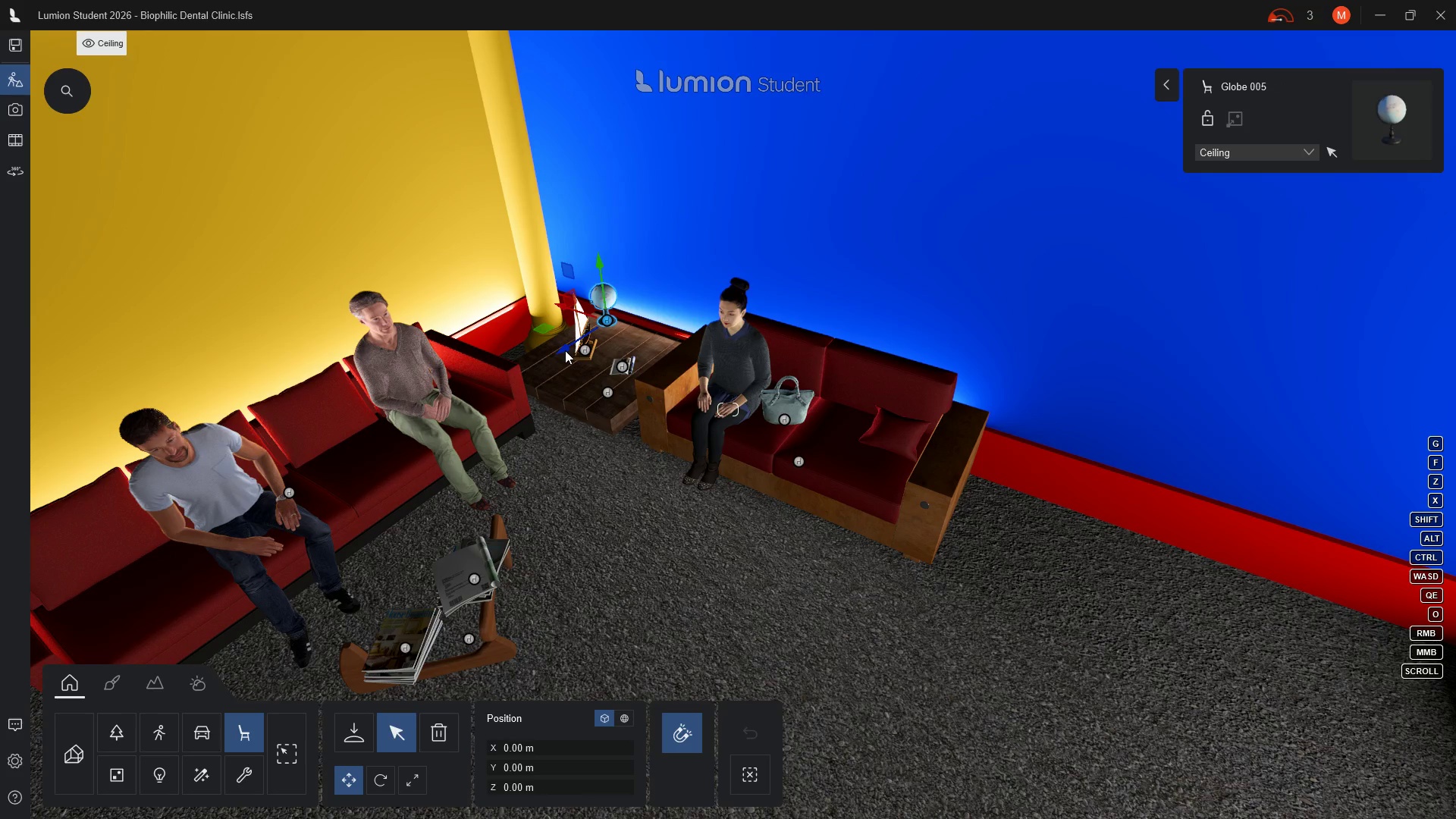 
left_click_drag(start_coordinate=[563, 349], to_coordinate=[557, 355])
 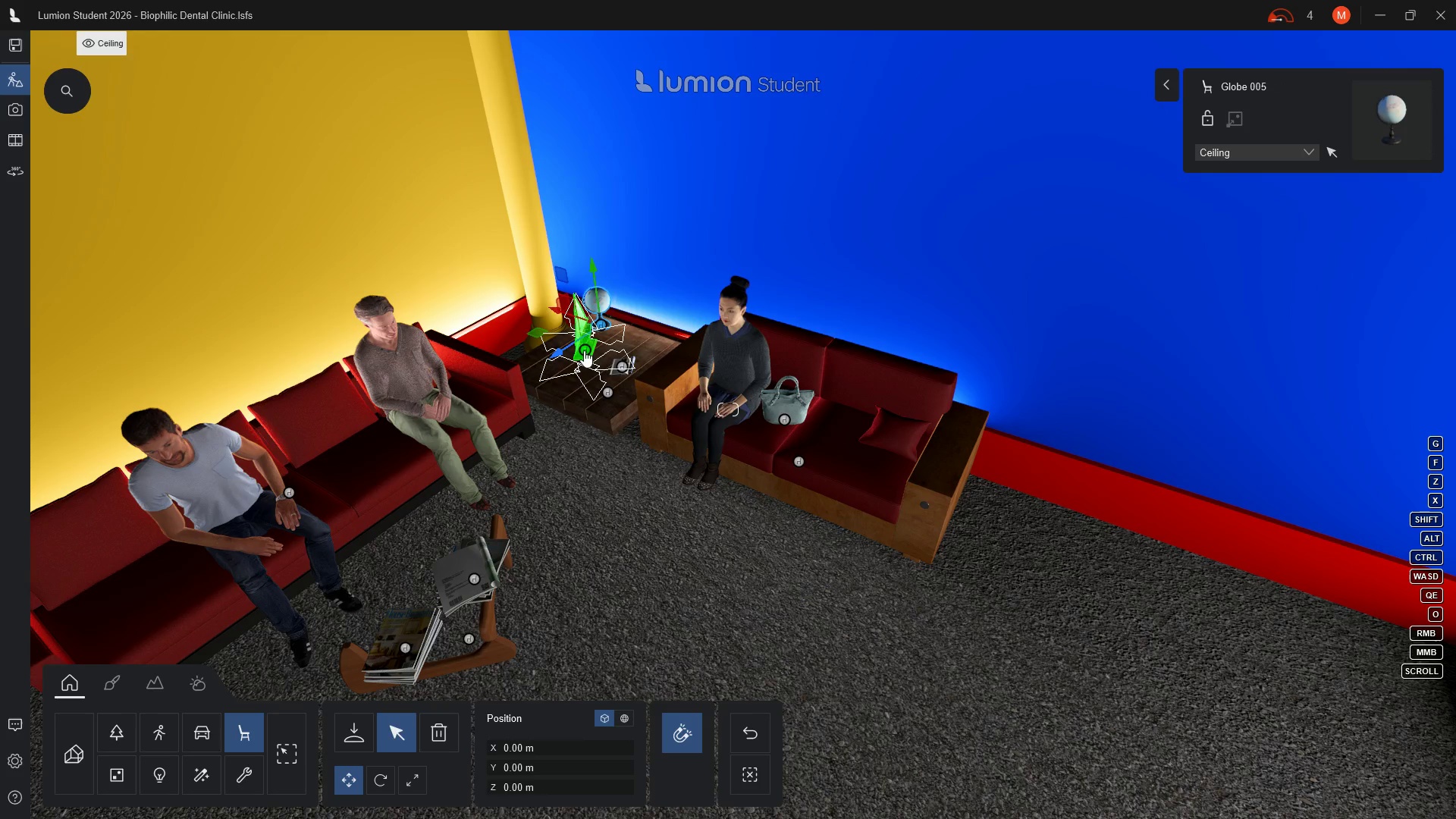 
left_click([584, 350])
 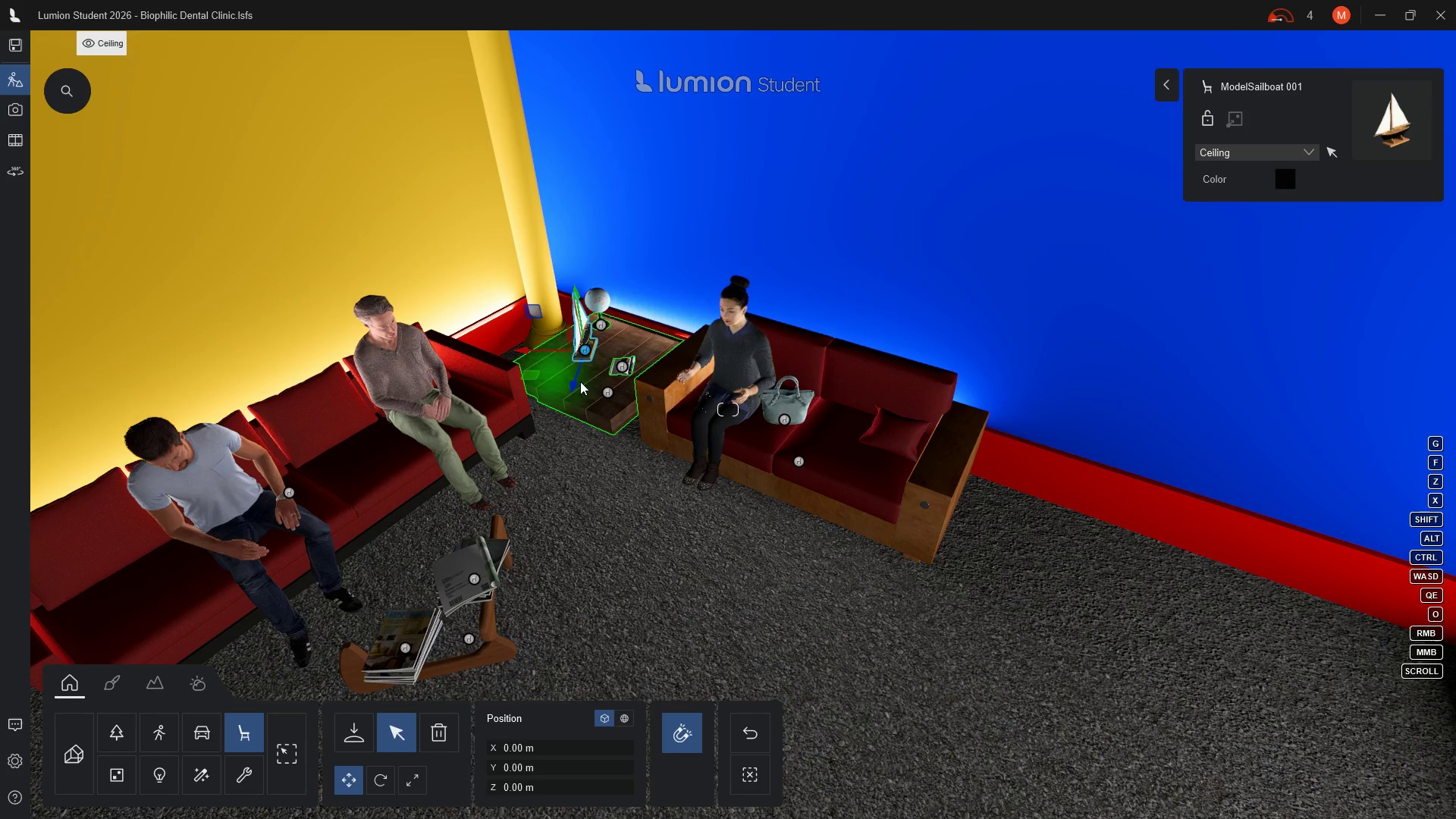 
left_click_drag(start_coordinate=[576, 381], to_coordinate=[557, 418])
 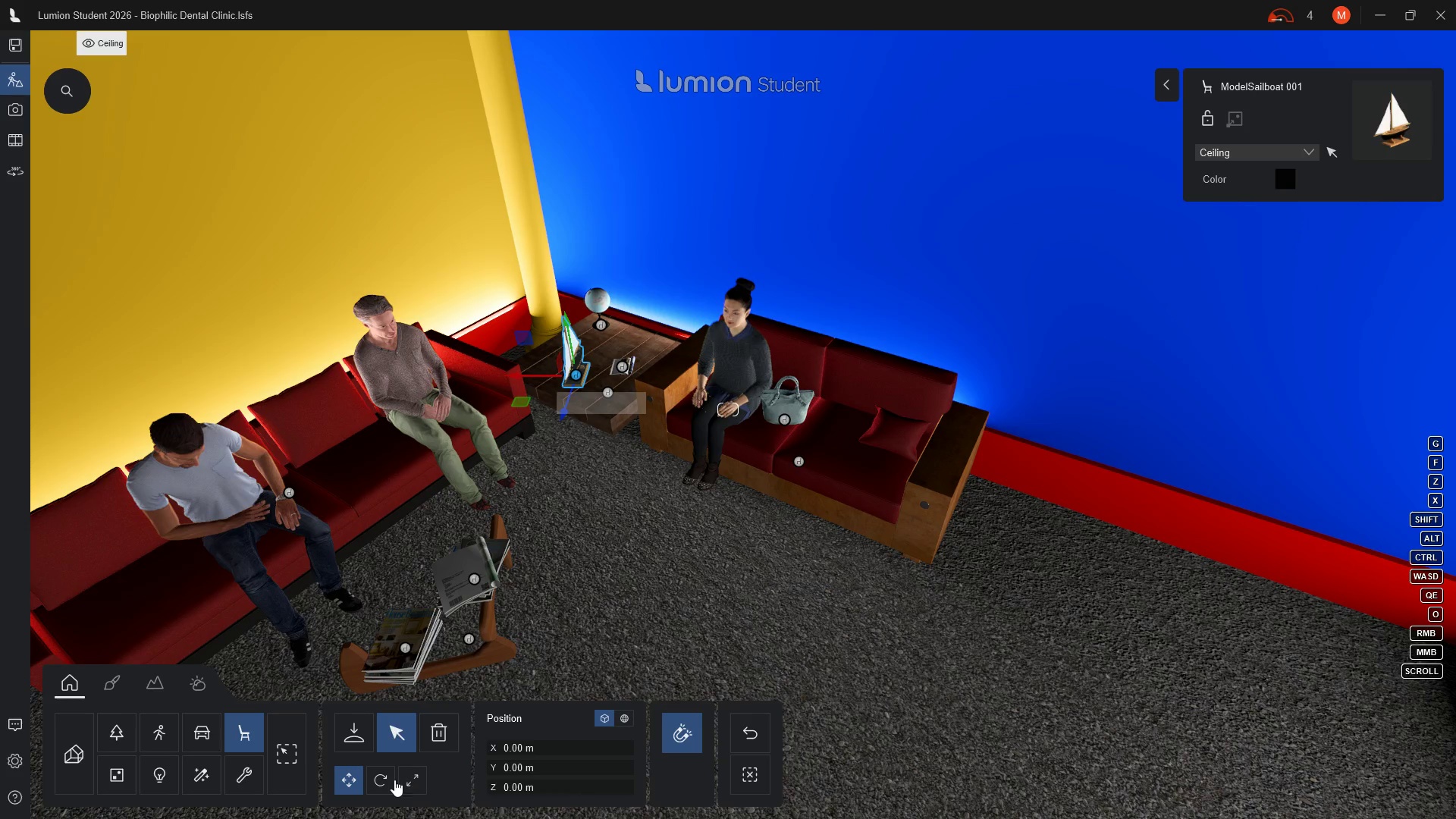 
left_click([384, 780])
 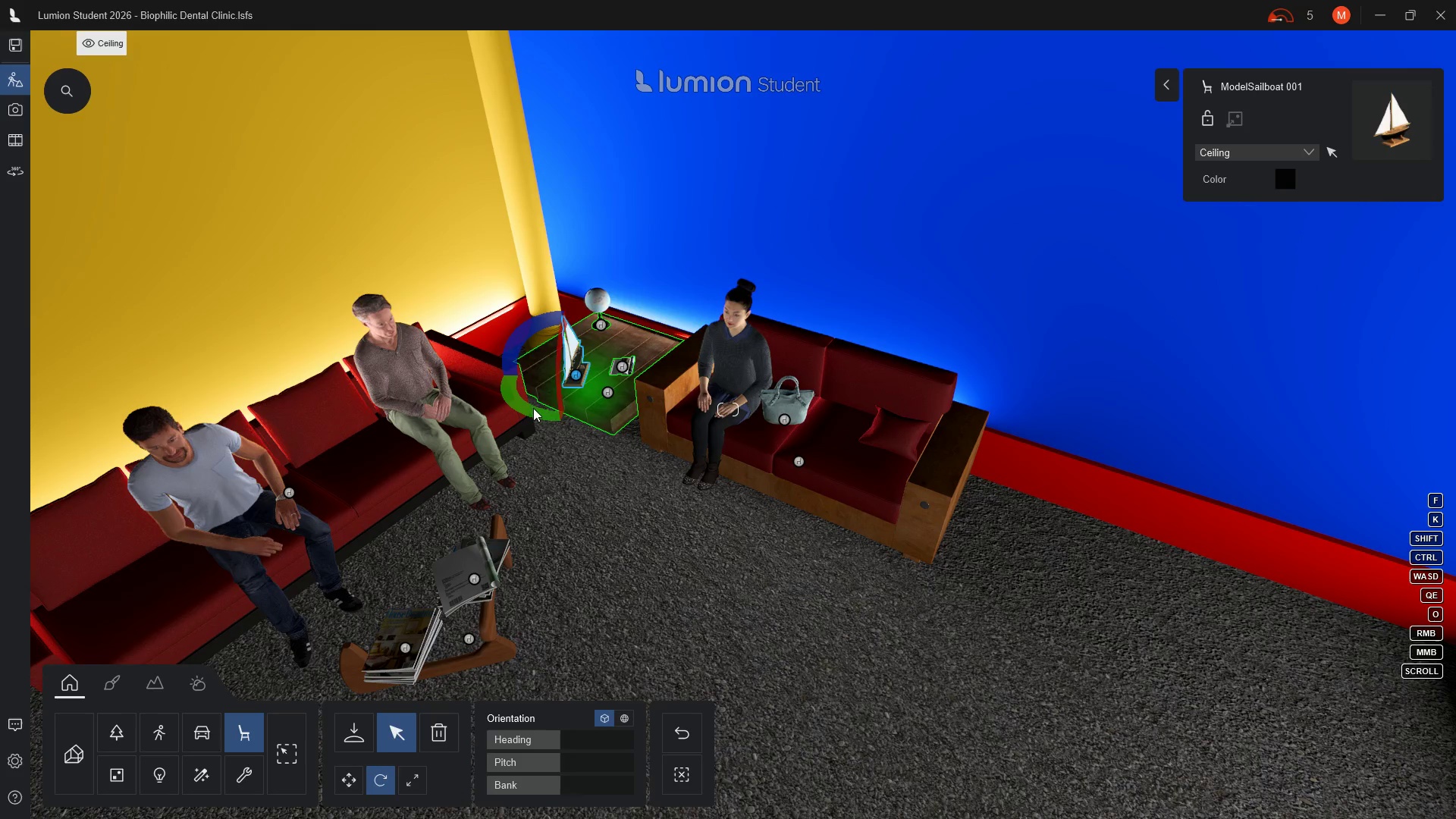 
left_click_drag(start_coordinate=[533, 413], to_coordinate=[485, 327])
 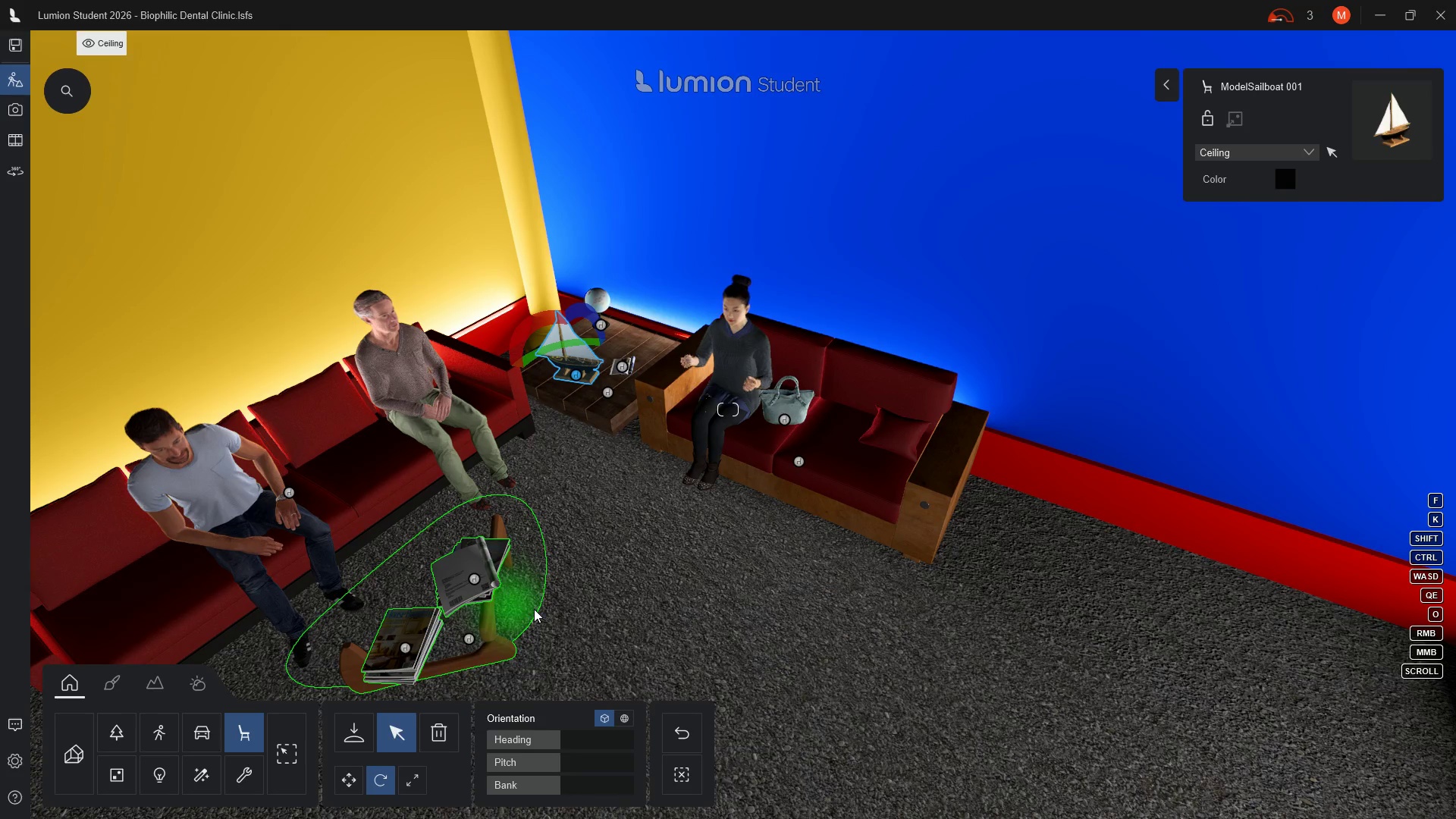 
key(Q)
 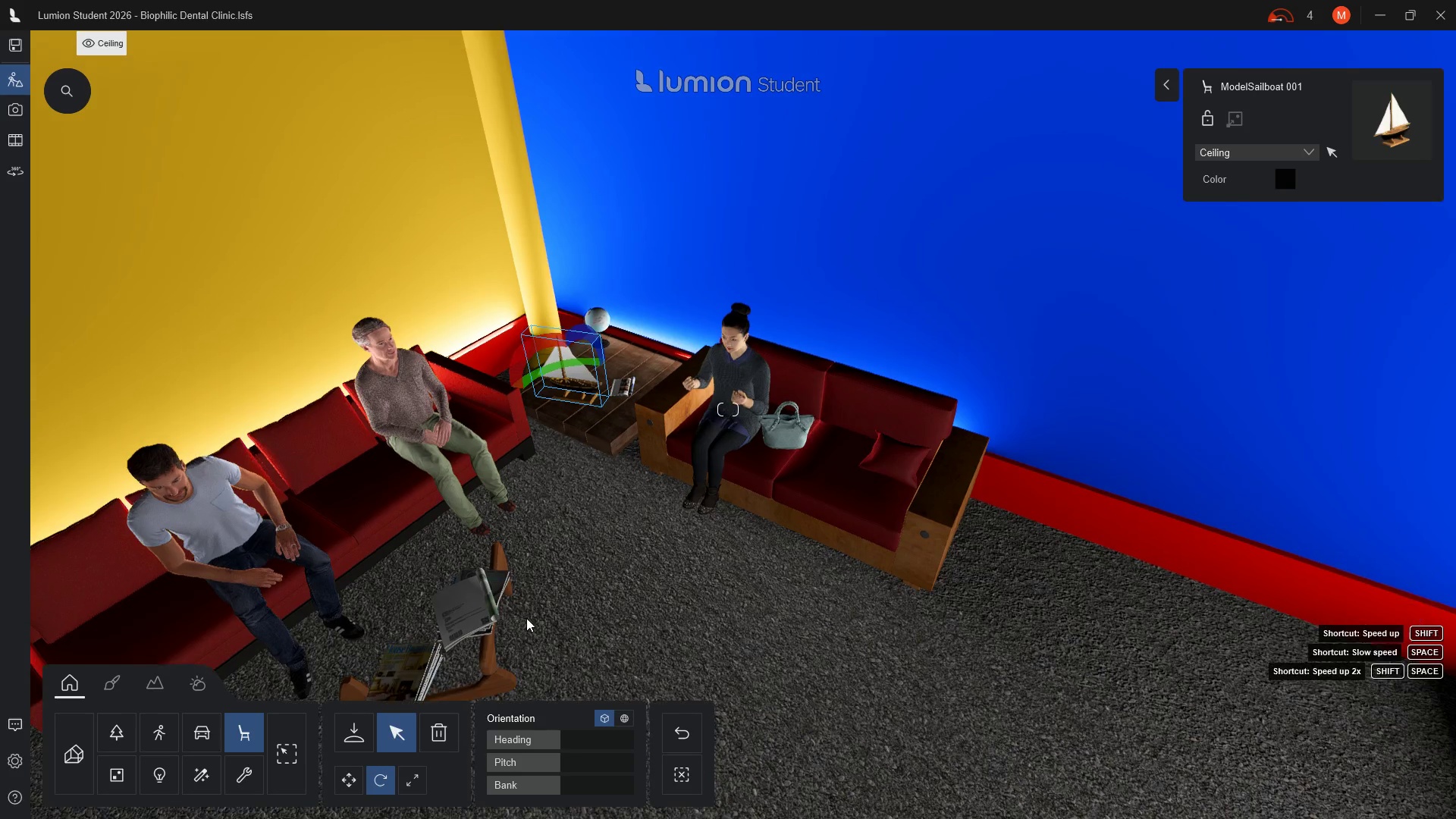 
scroll: coordinate [488, 348], scroll_direction: up, amount: 6.0
 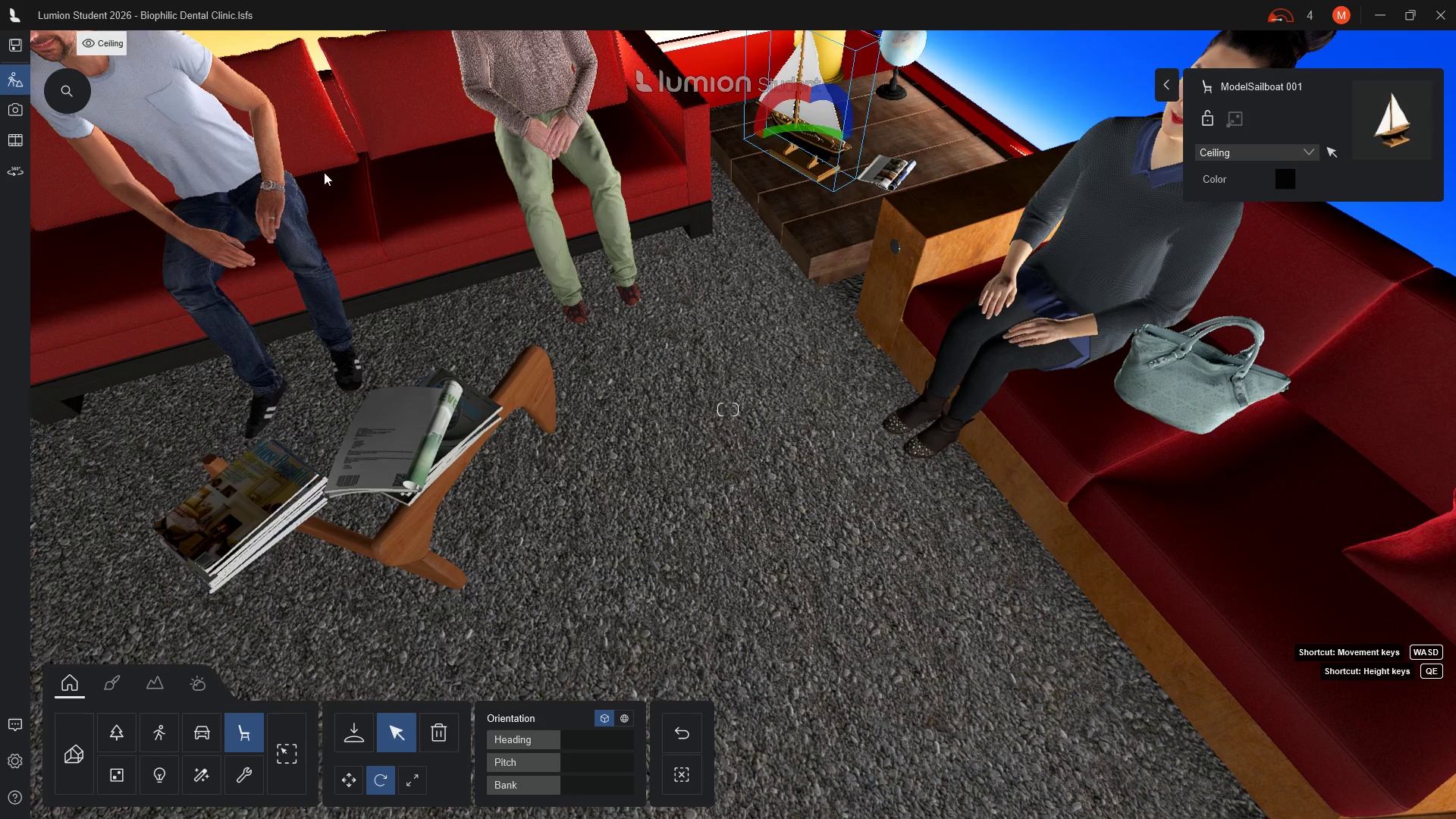 
type(eee)
 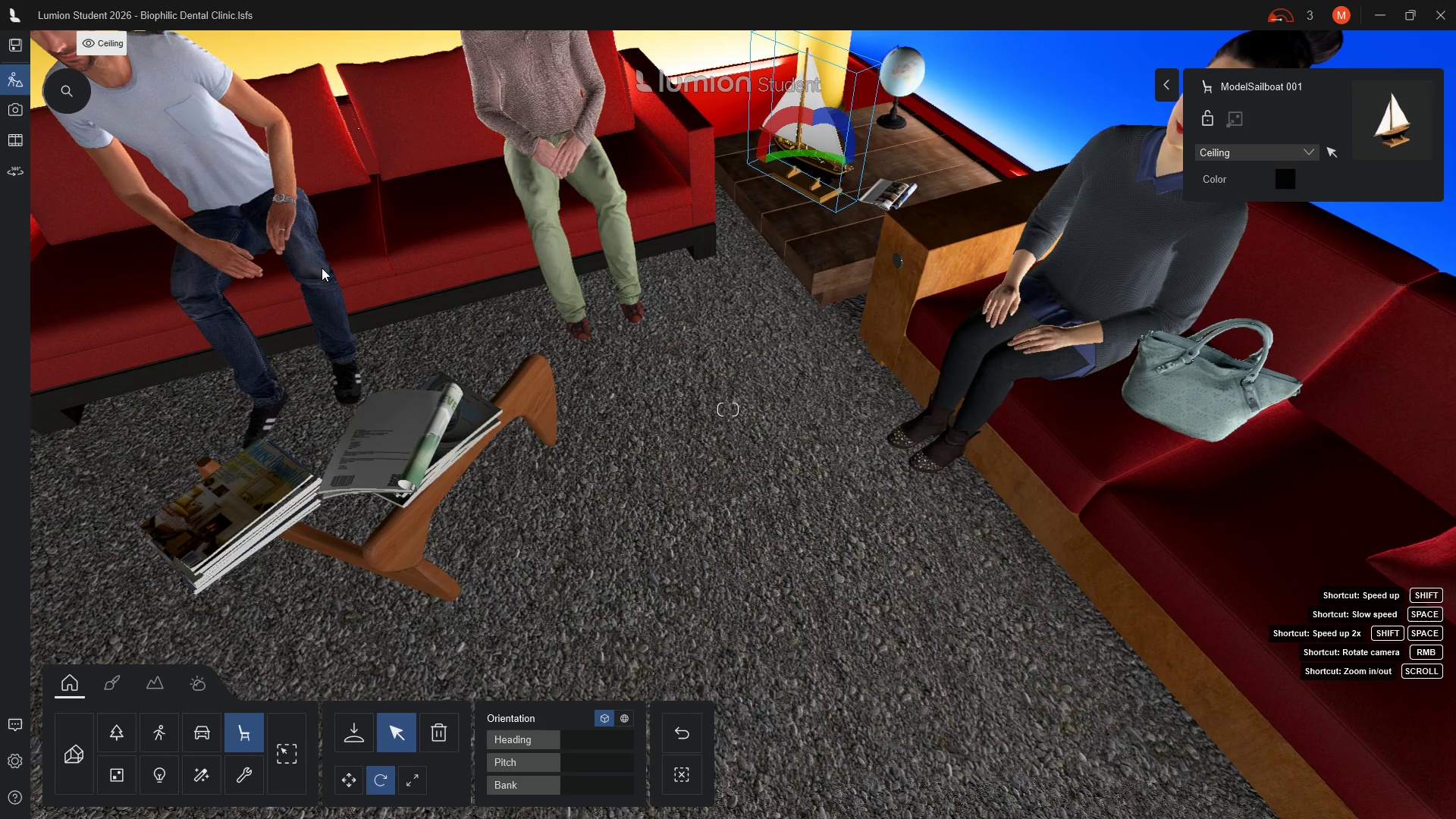 
key(E)
 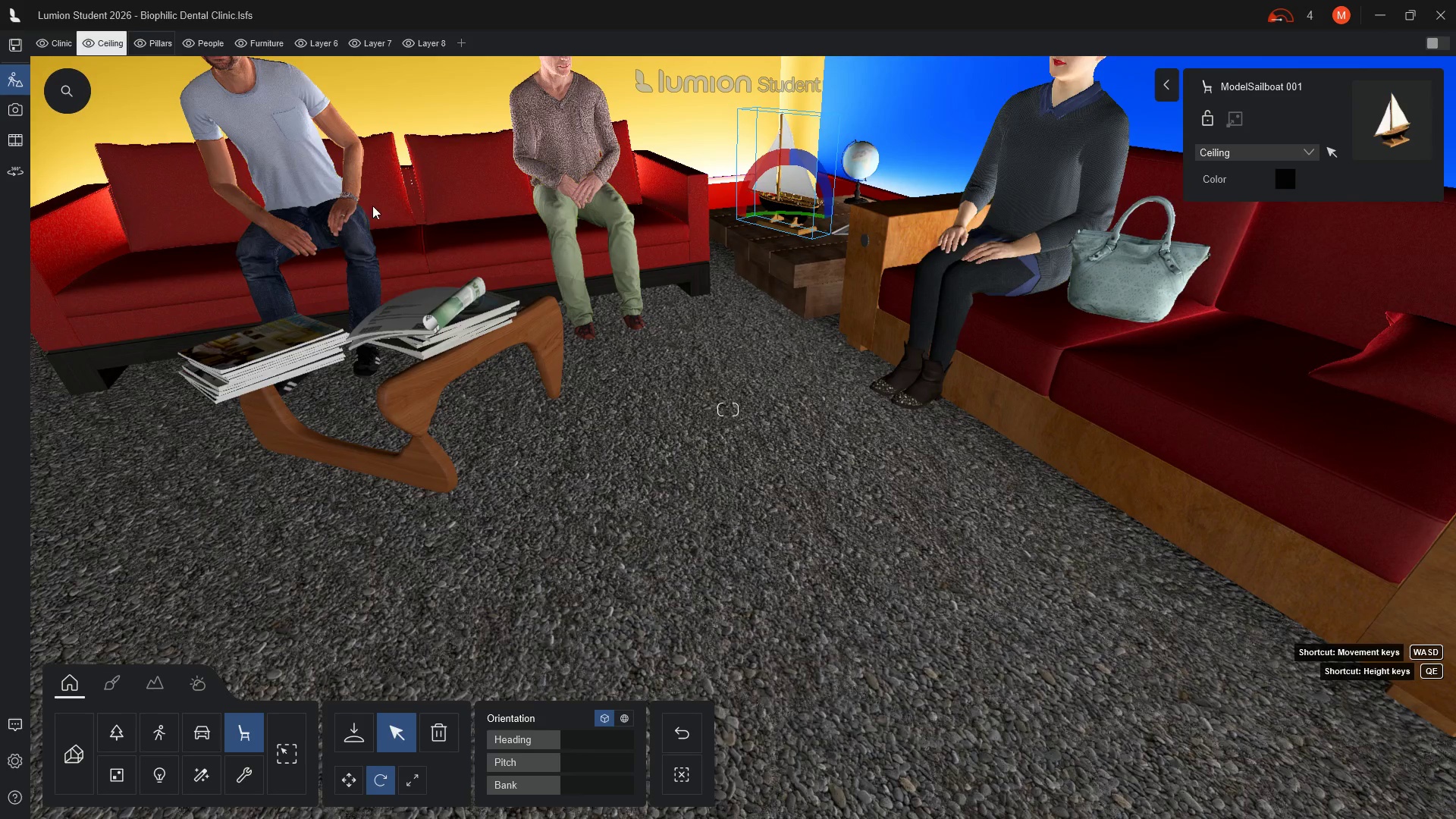 
key(E)
 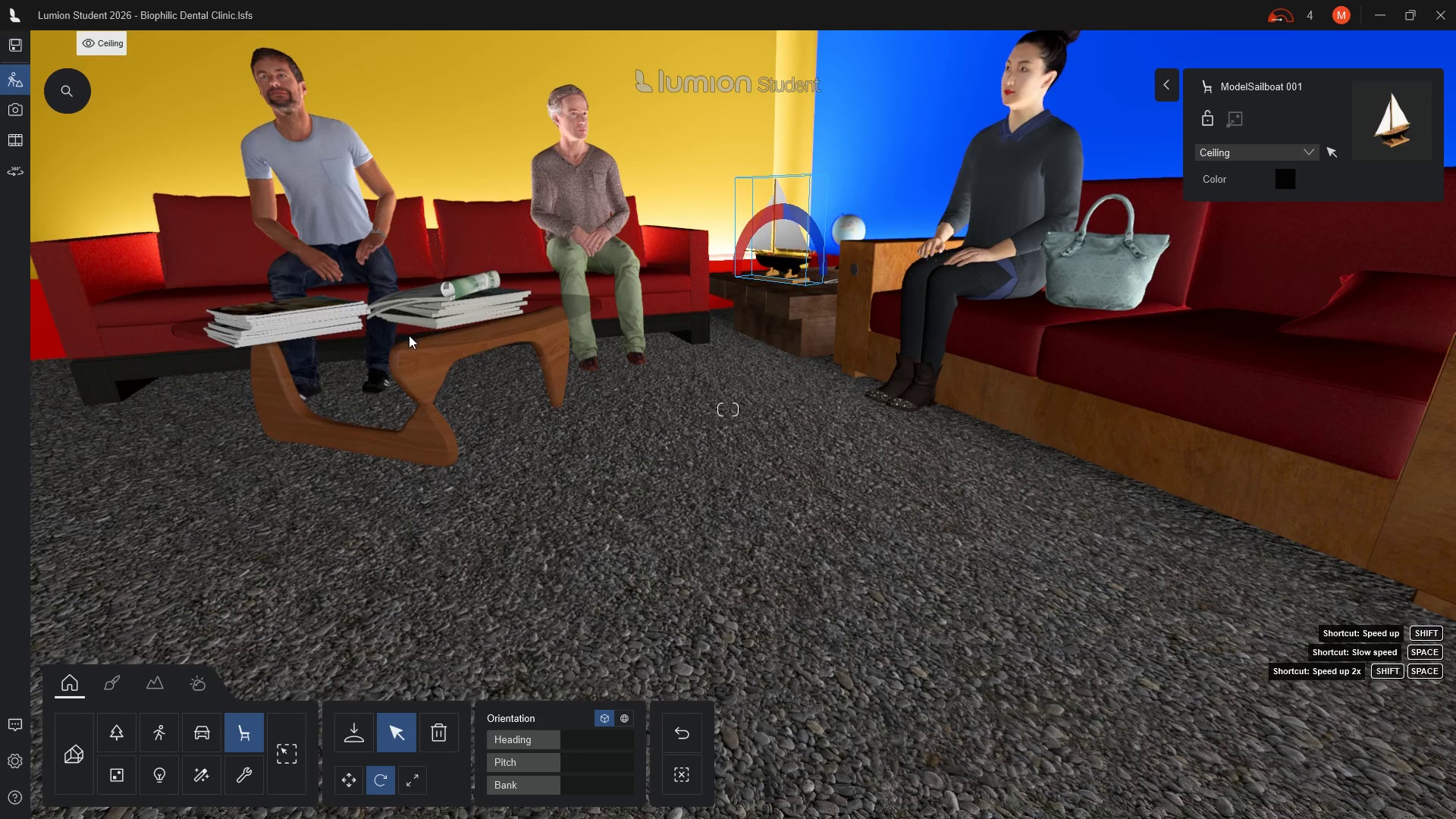 
wait(5.12)
 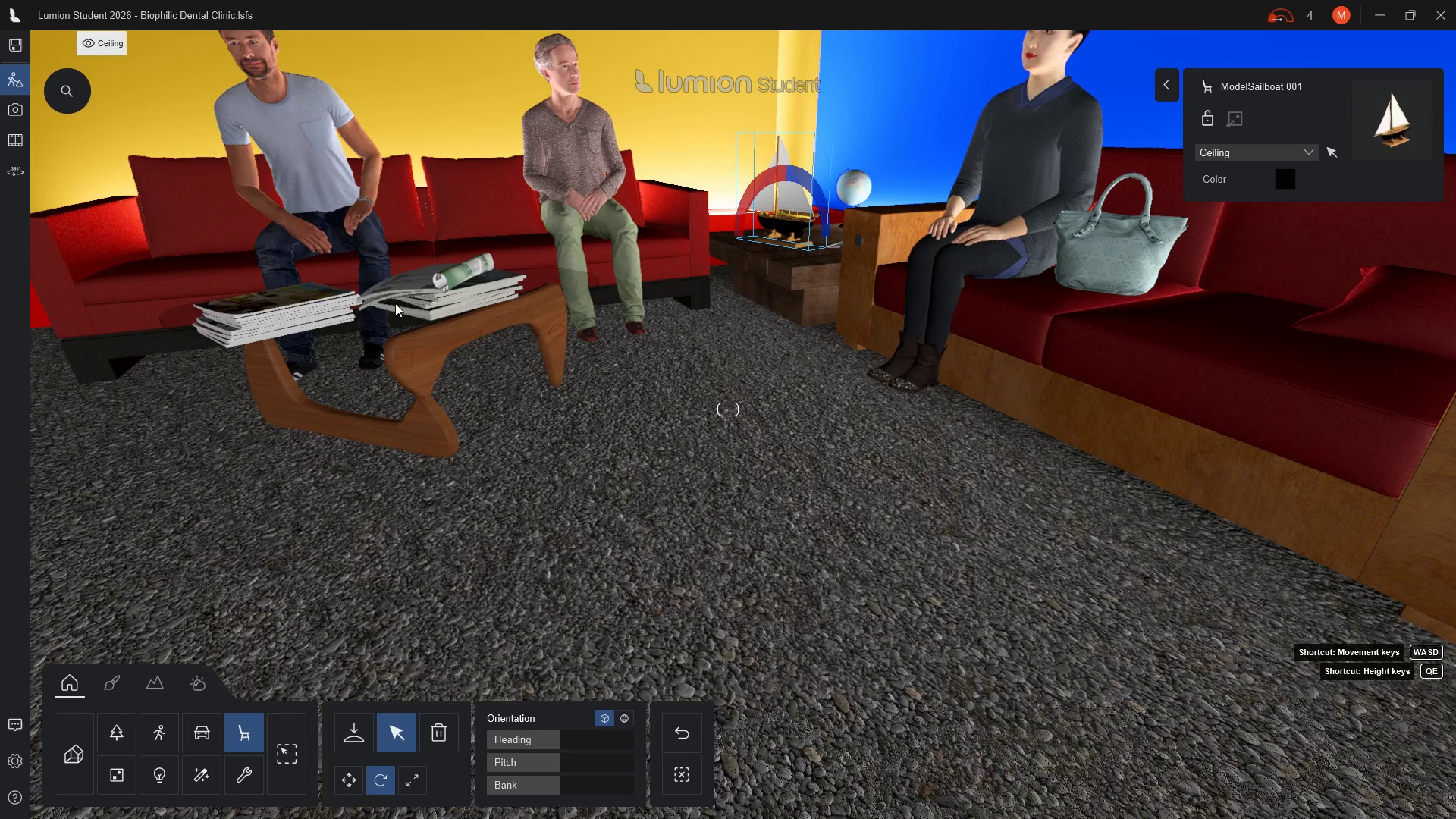 
scroll: coordinate [378, 305], scroll_direction: up, amount: 3.0
 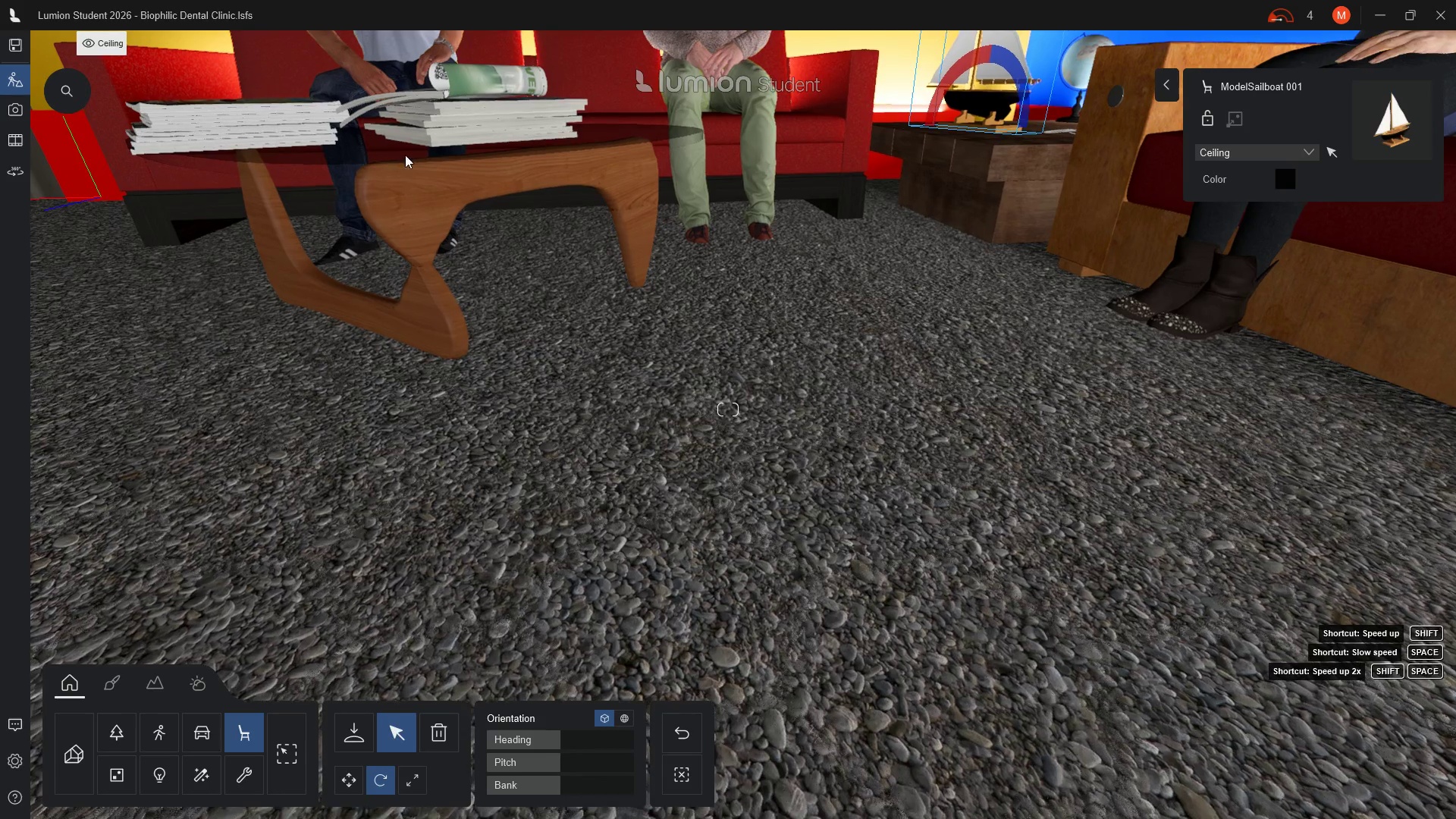 
key(Q)
 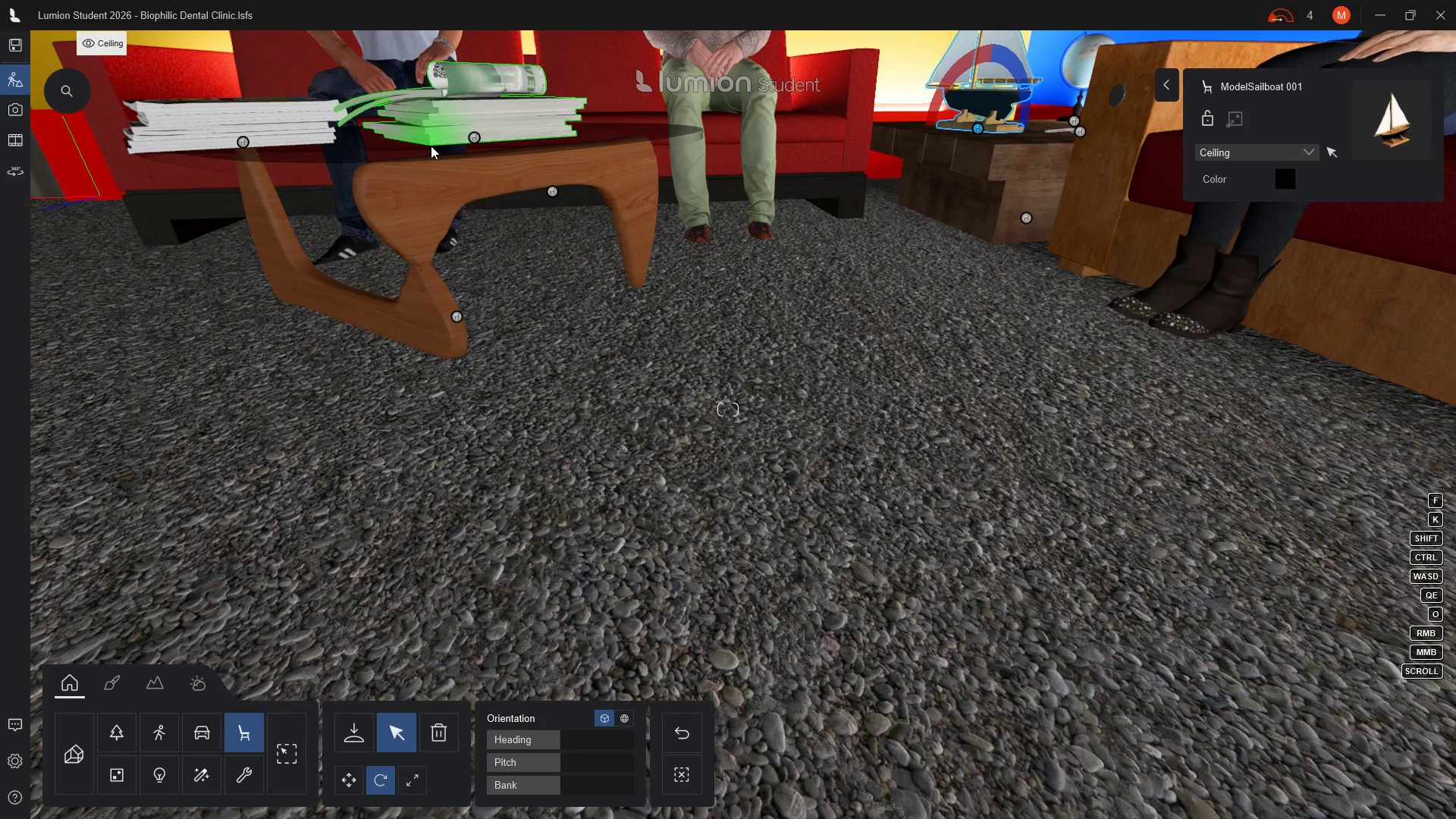 
key(Q)
 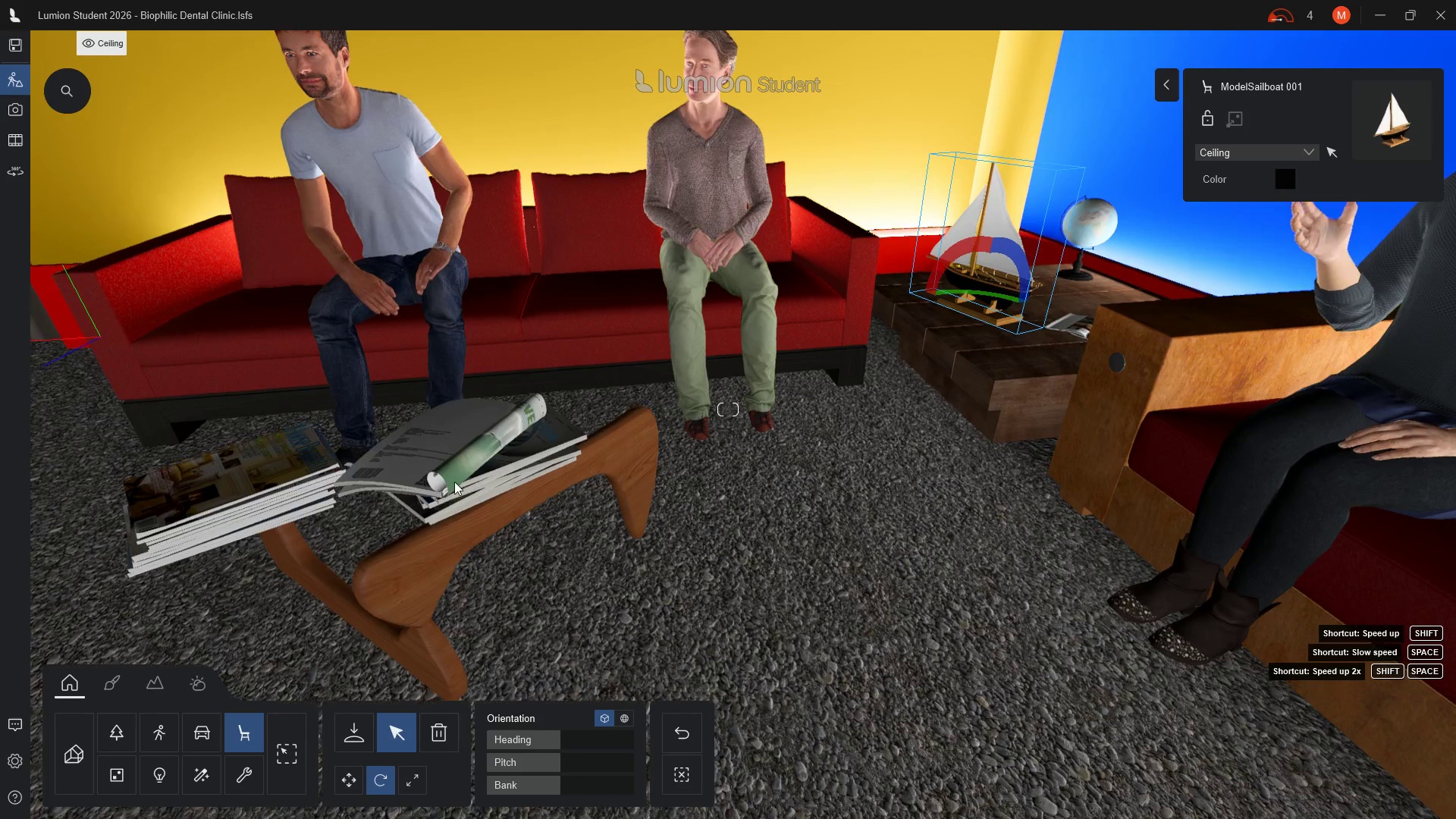 
left_click([458, 479])
 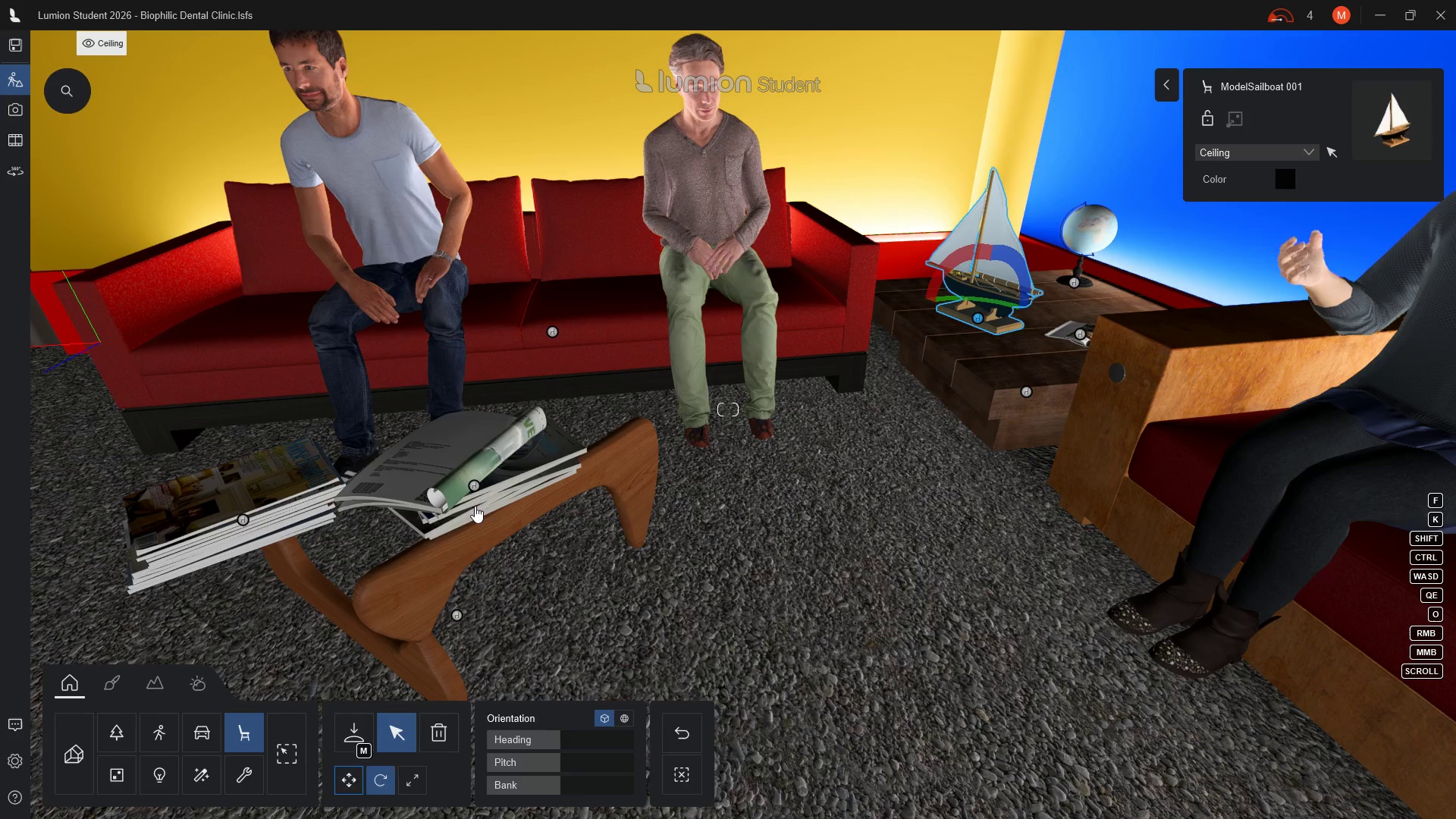 
wait(5.95)
 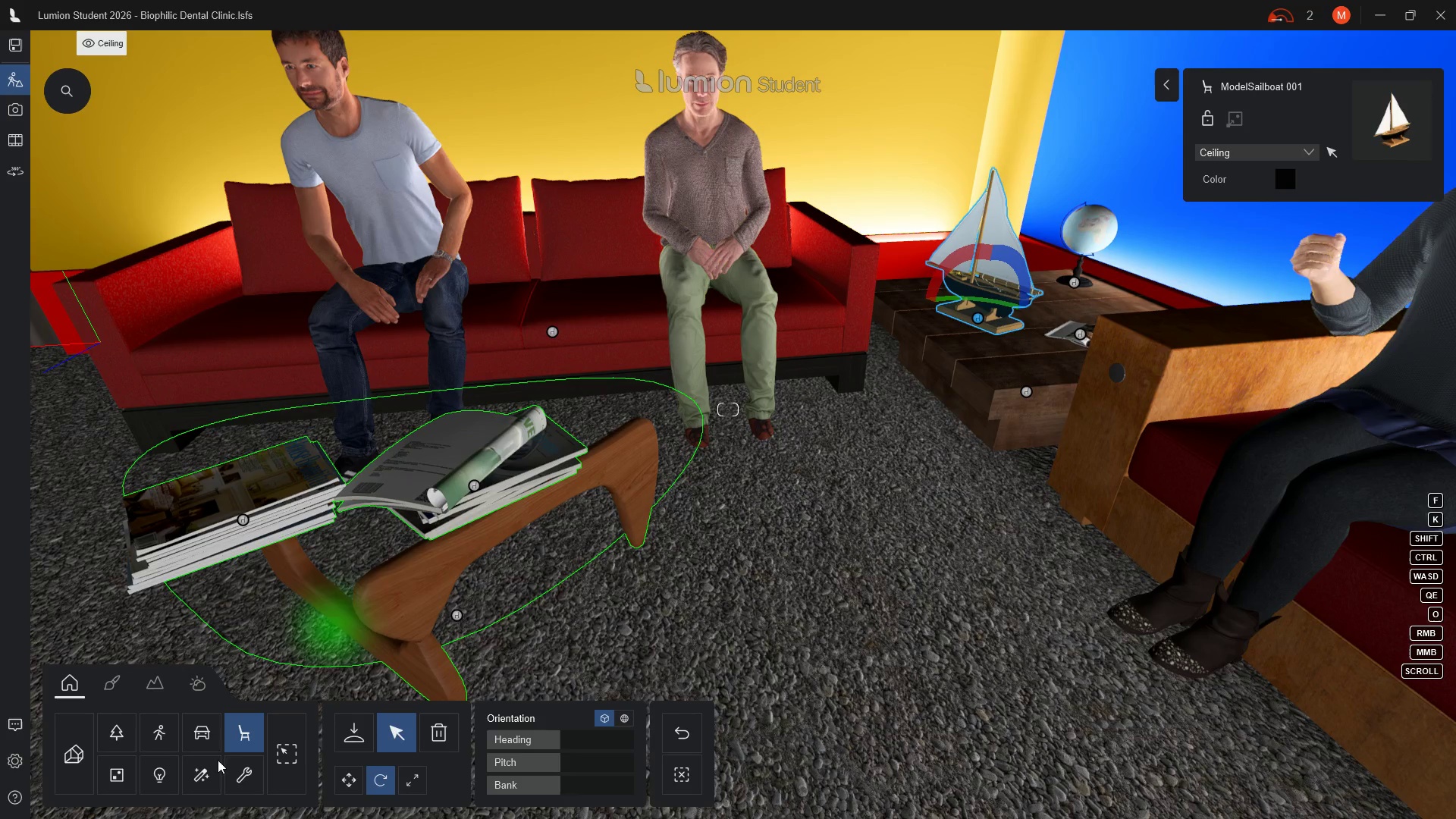 
left_click_drag(start_coordinate=[470, 488], to_coordinate=[513, 467])
 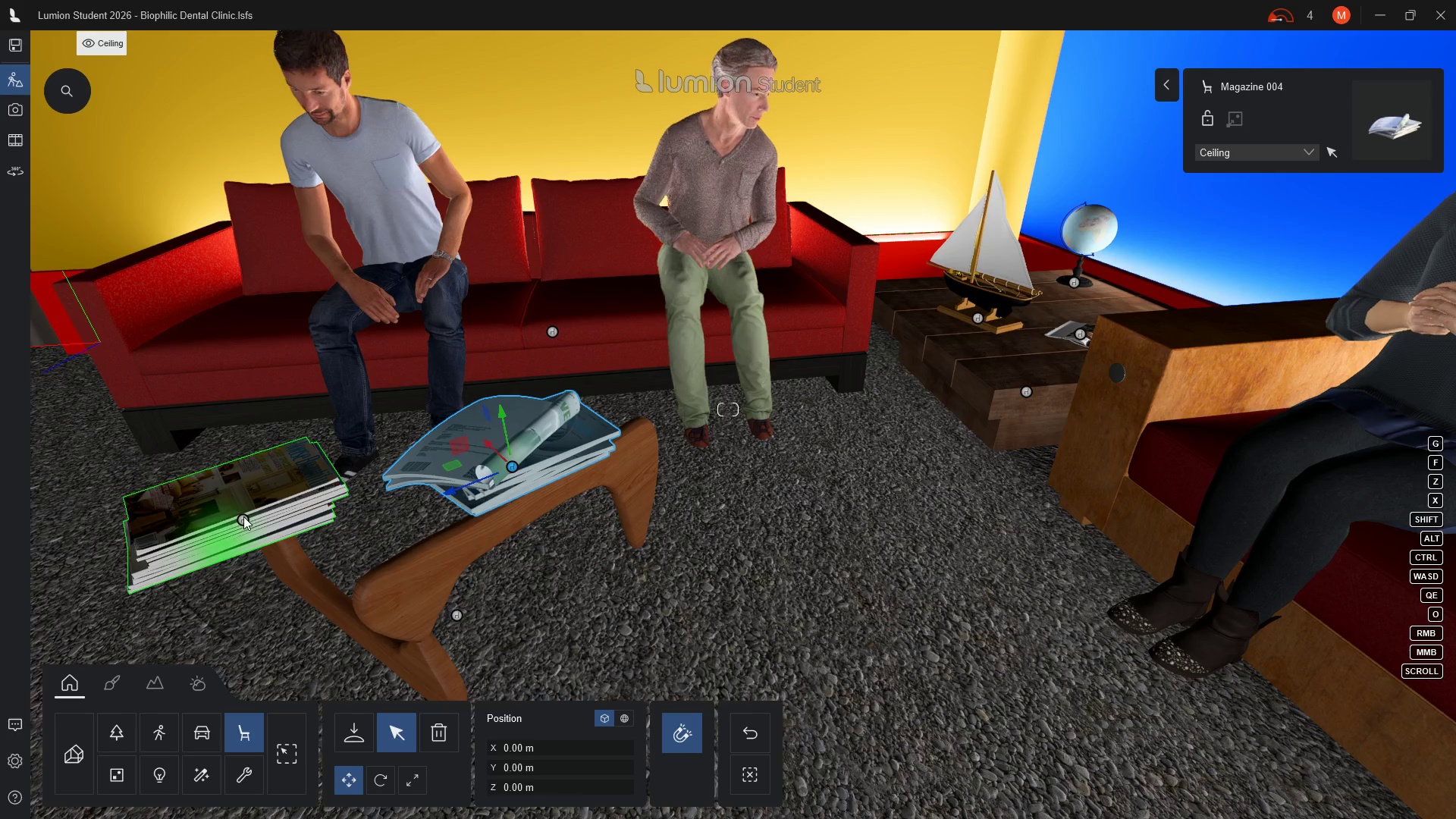 
left_click_drag(start_coordinate=[243, 516], to_coordinate=[315, 488])
 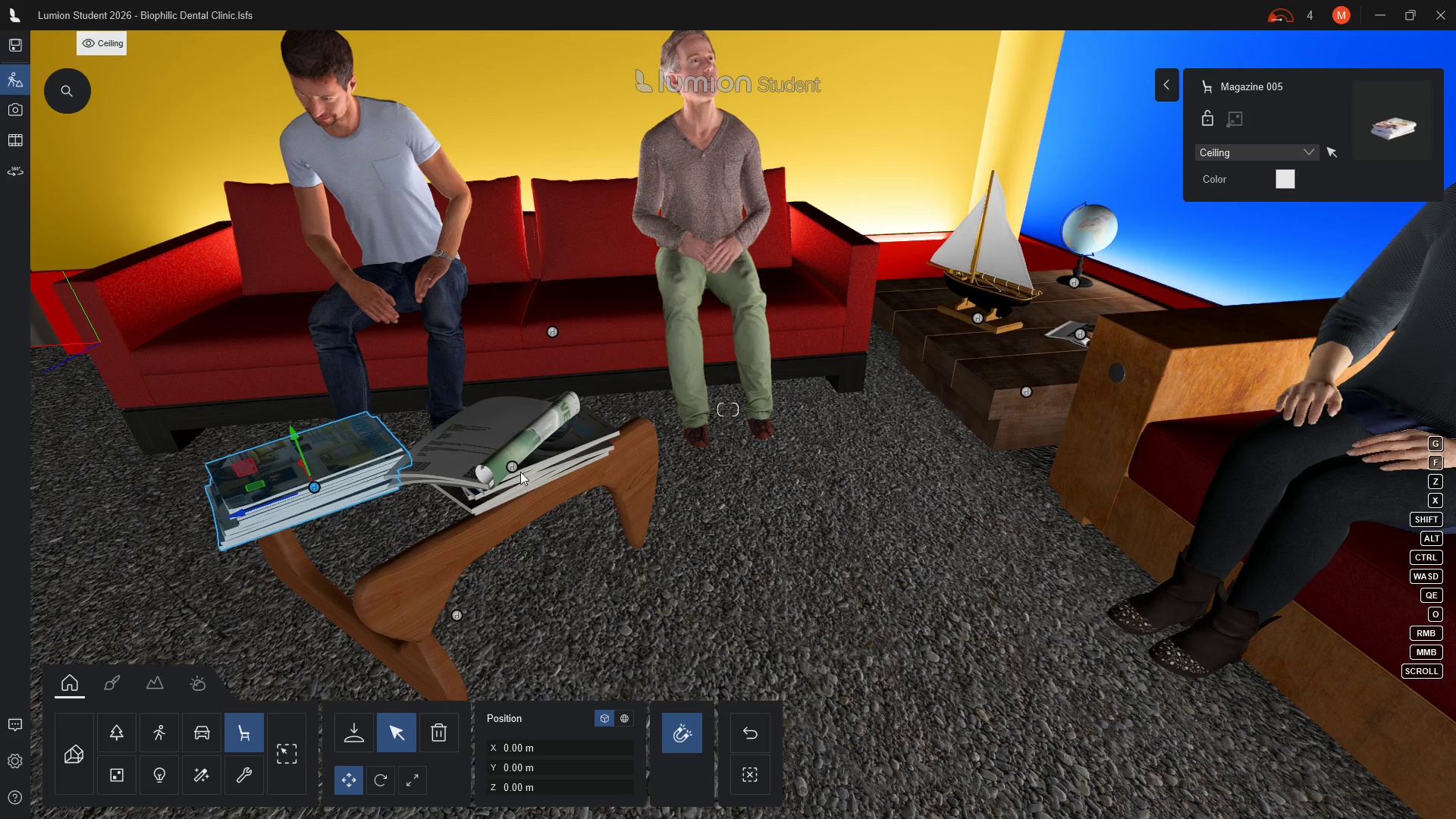 
left_click_drag(start_coordinate=[514, 458], to_coordinate=[567, 468])
 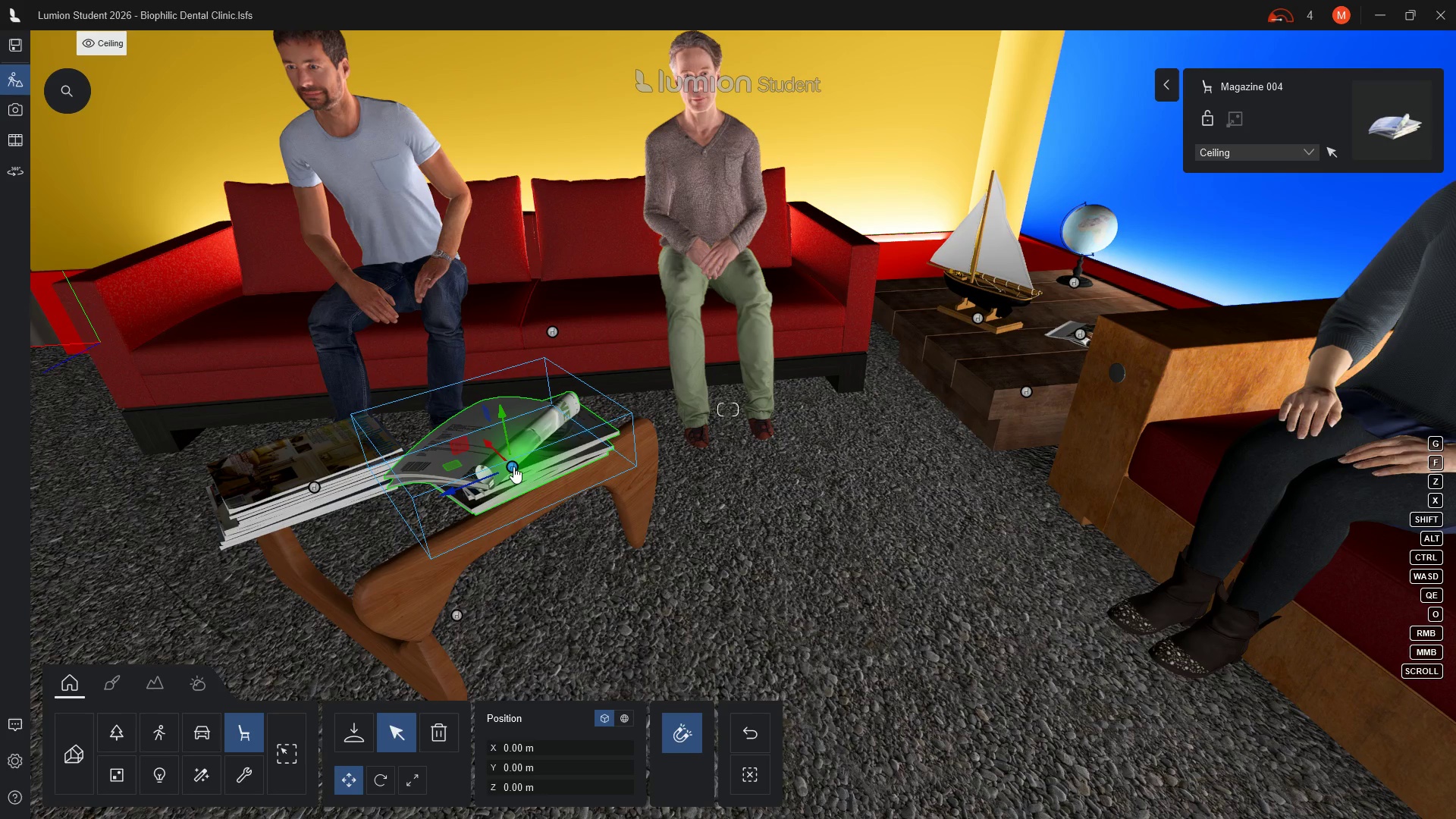 
left_click_drag(start_coordinate=[513, 466], to_coordinate=[555, 468])
 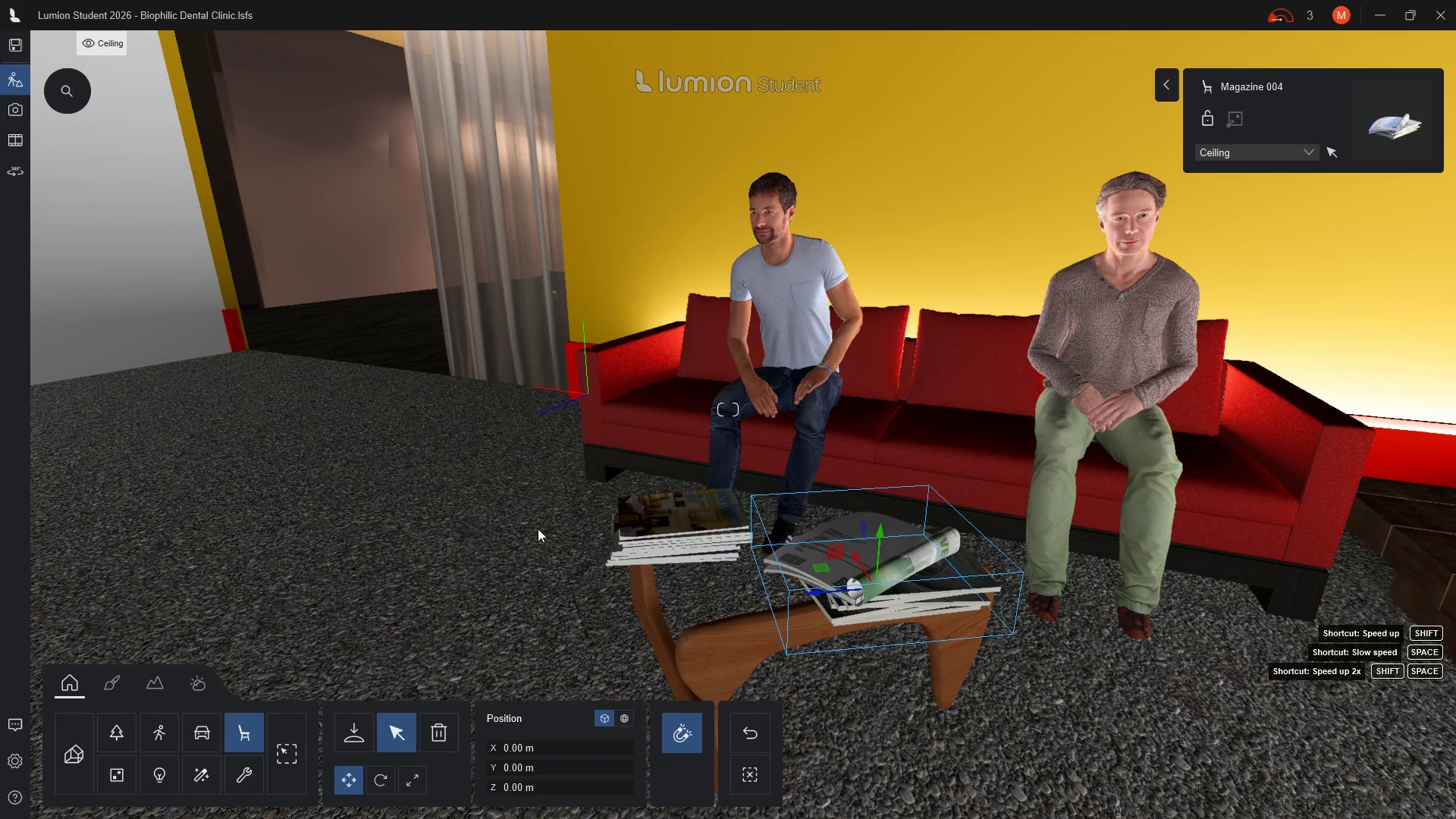 
wait(9.61)
 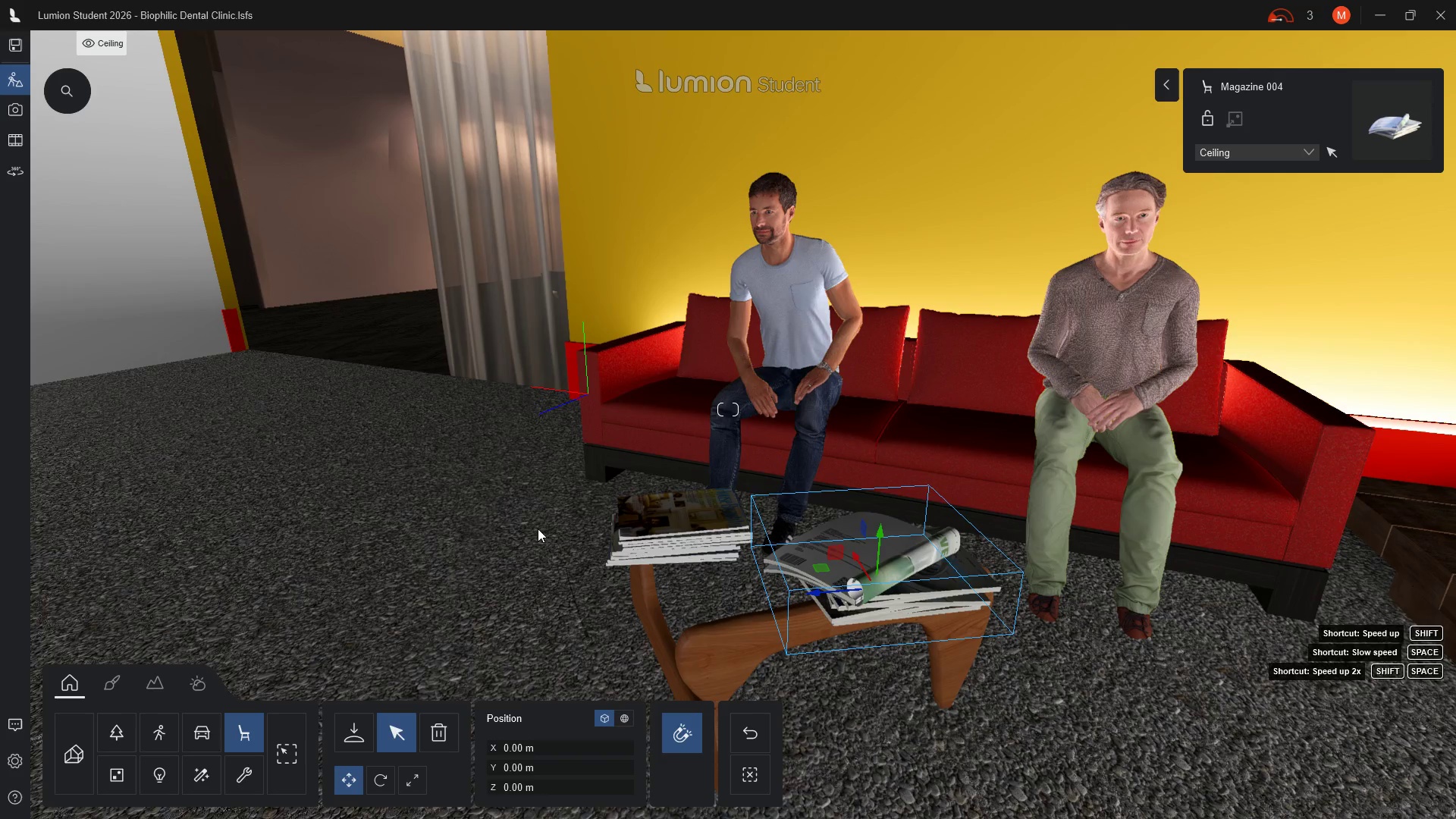 
left_click([607, 152])
 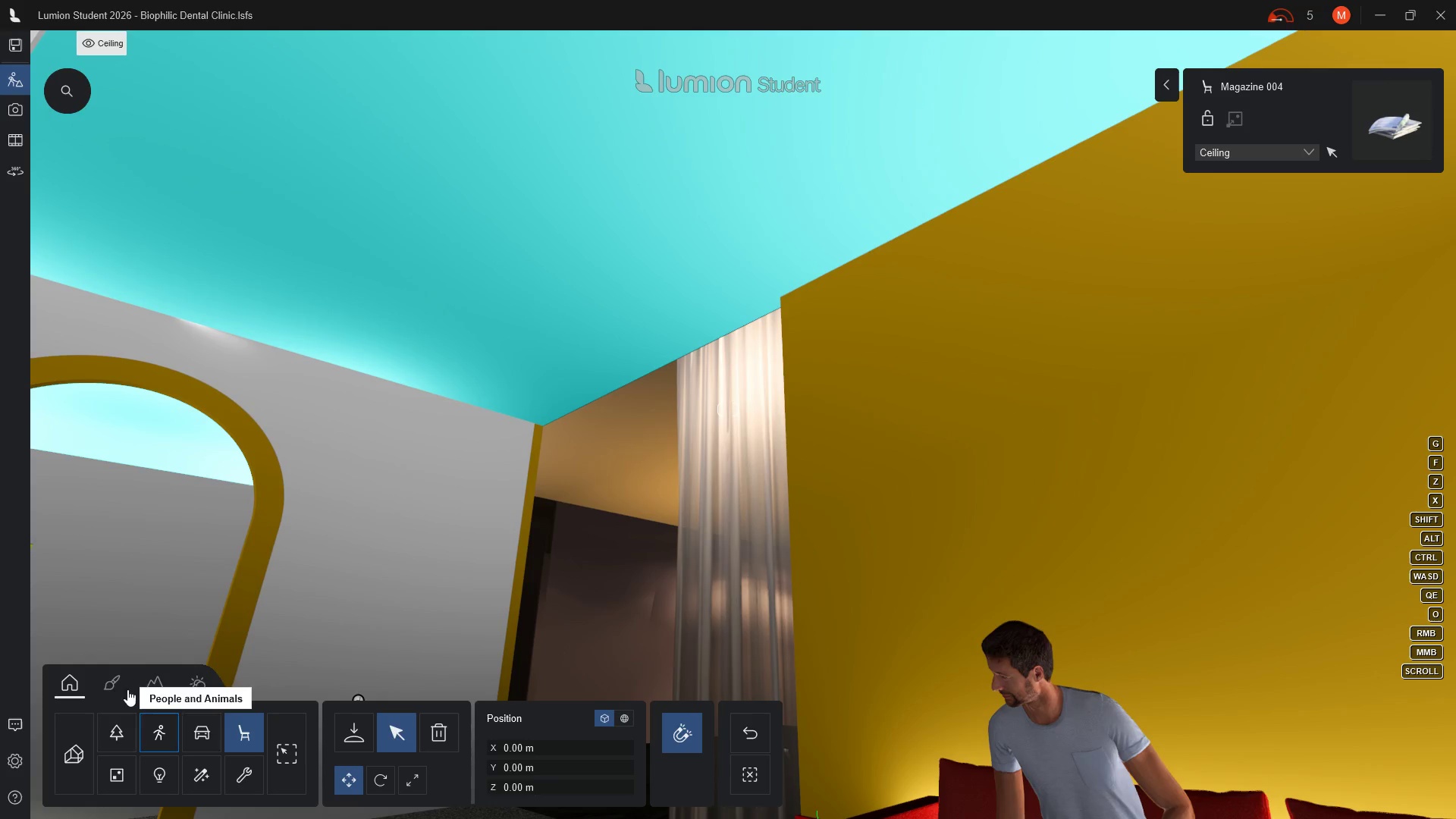 
left_click([111, 684])
 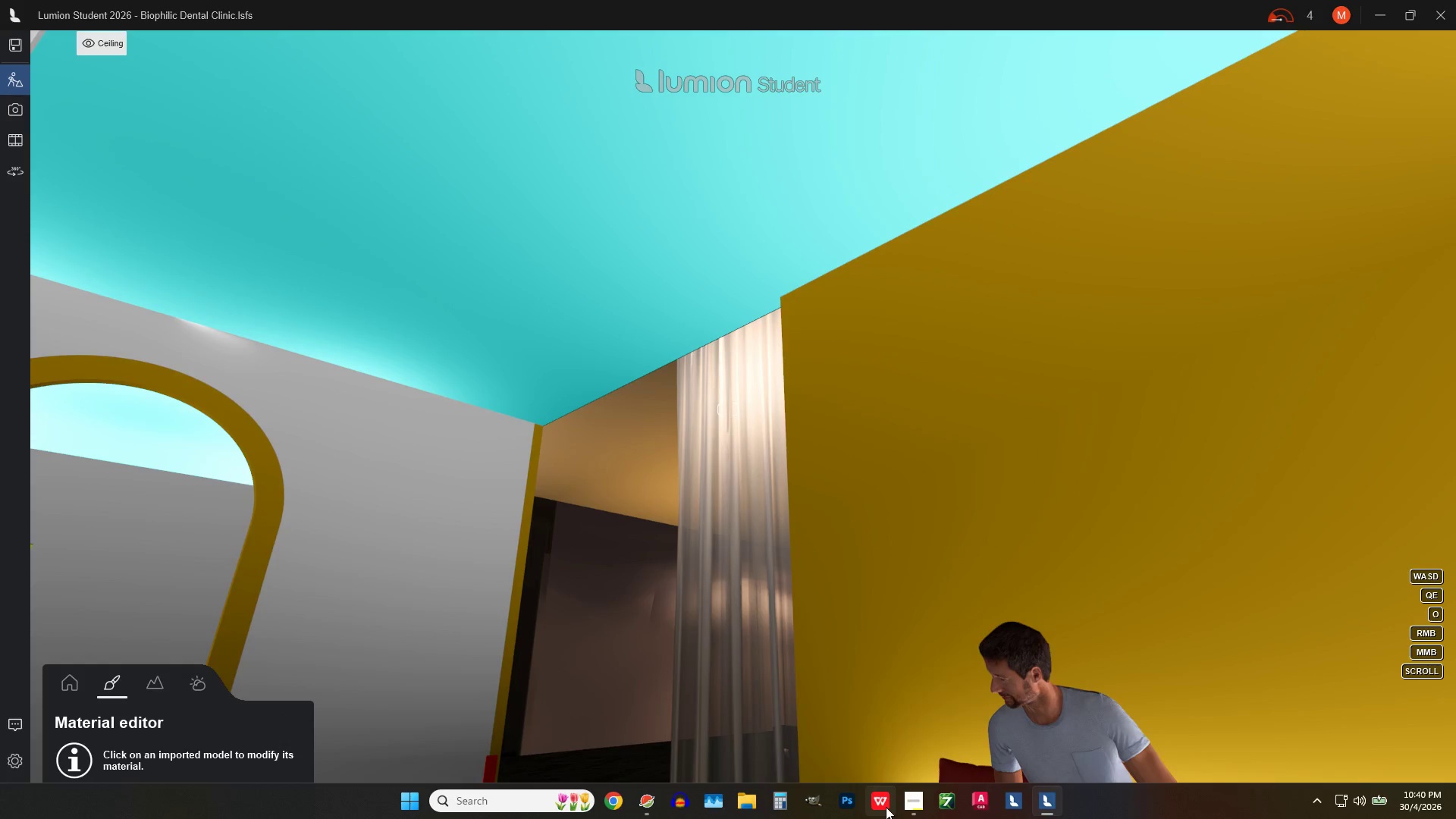 
left_click([921, 807])